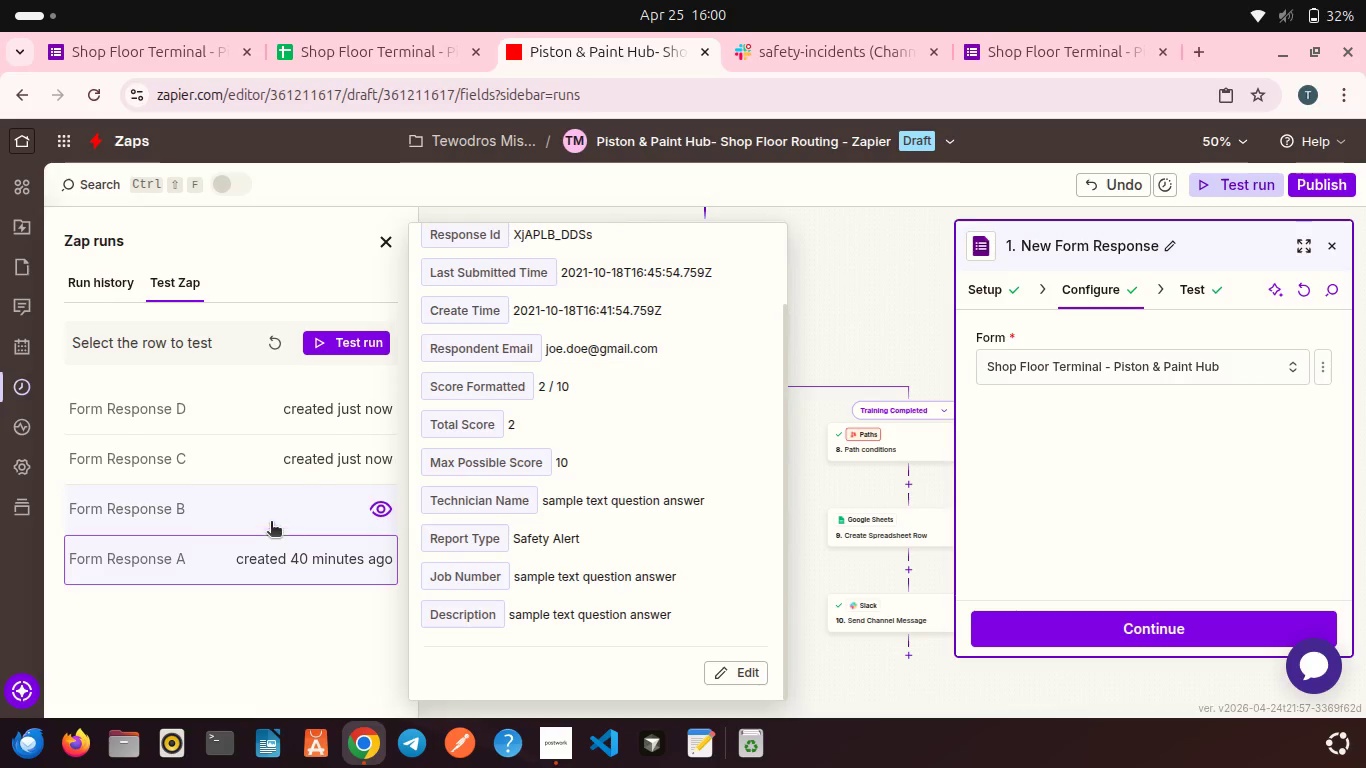 
scroll: coordinate [260, 479], scroll_direction: up, amount: 5.0
 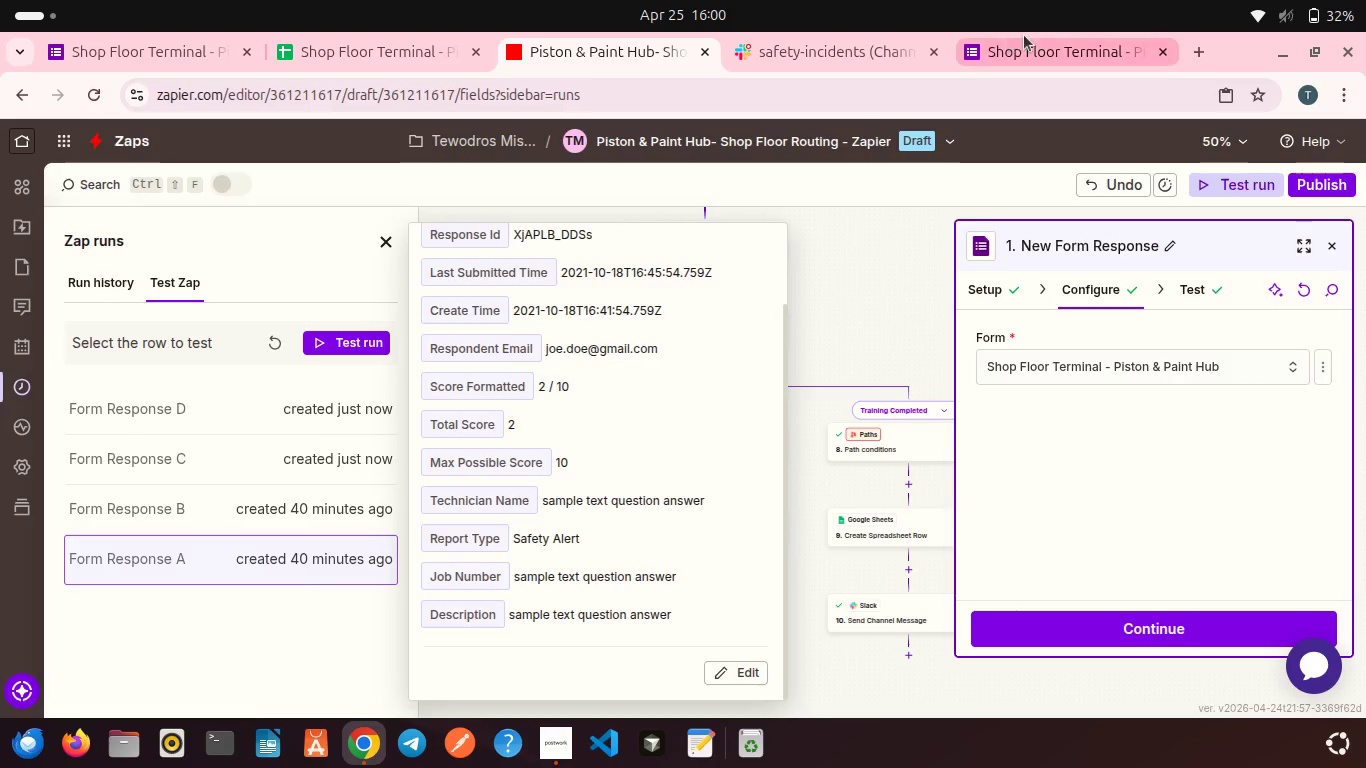 
left_click([1031, 35])
 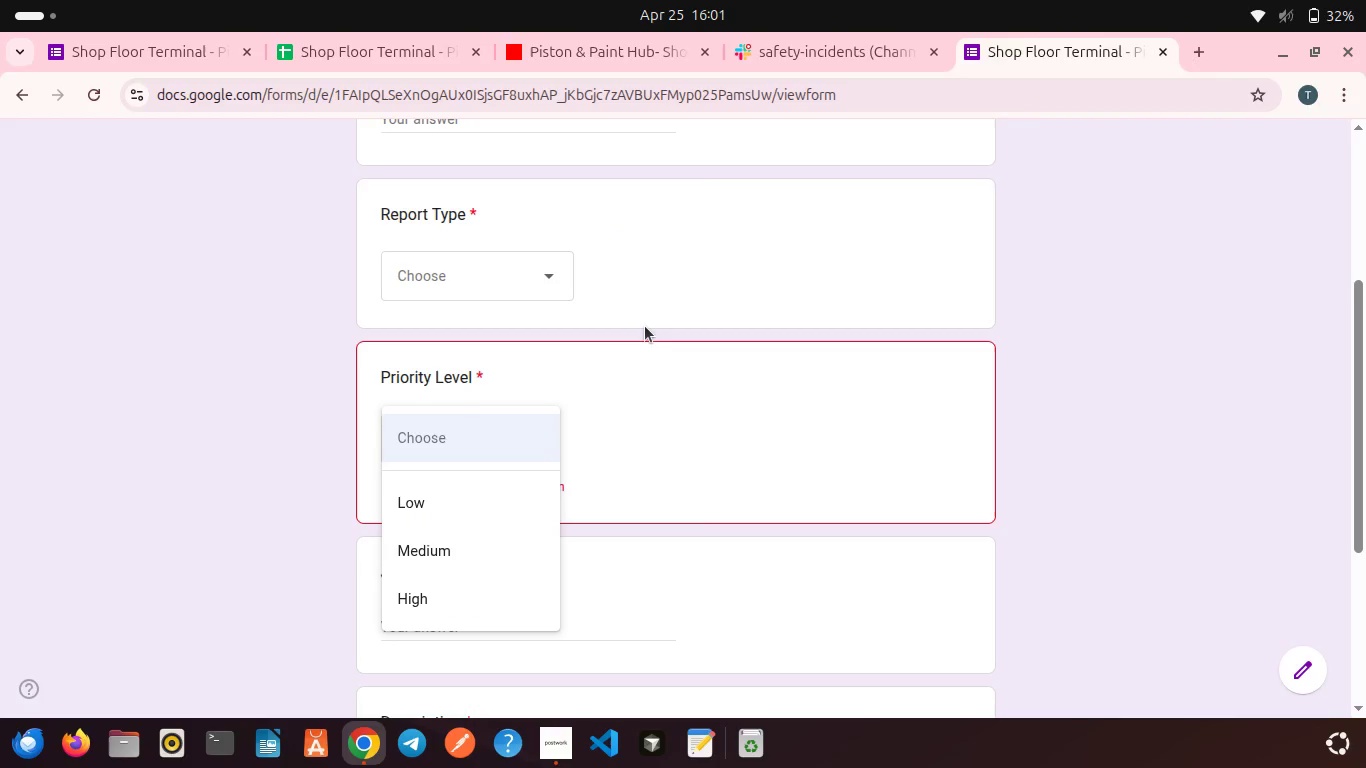 
left_click([645, 326])
 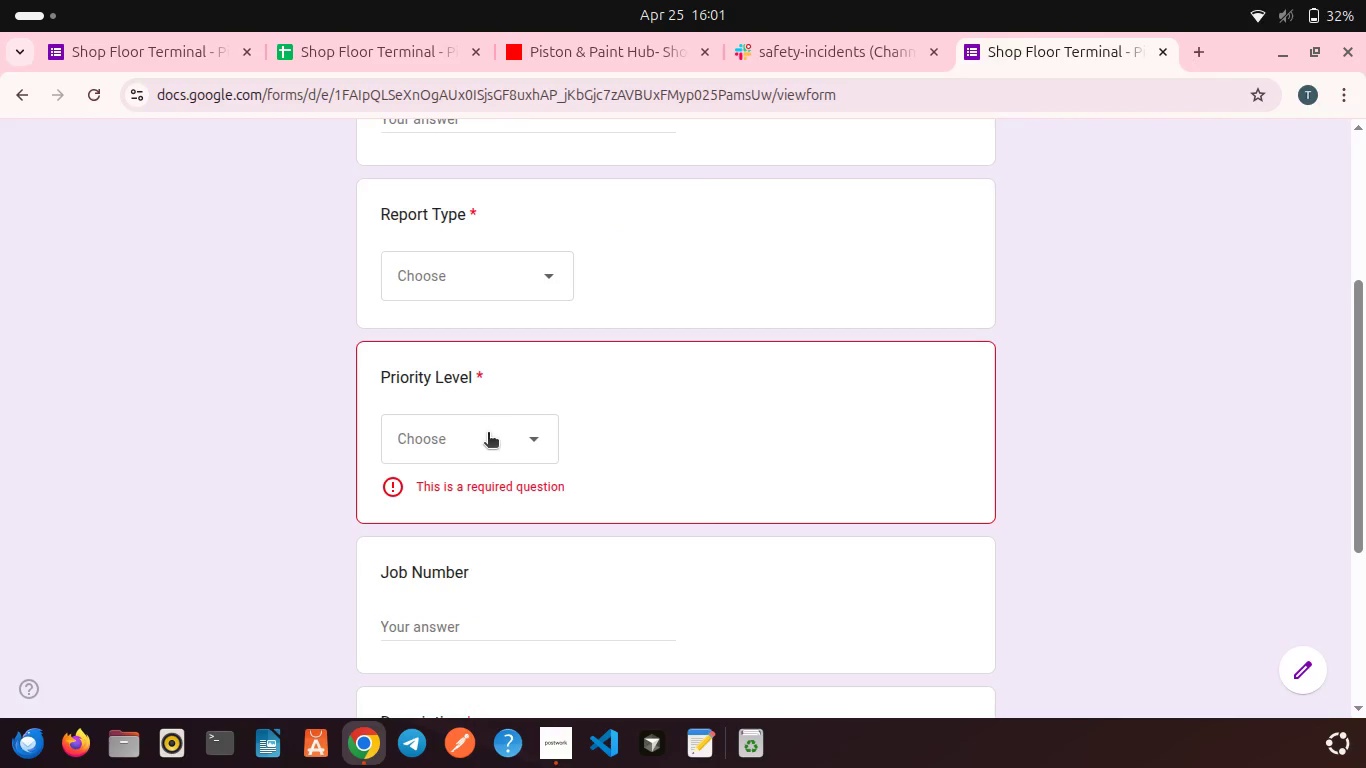 
left_click([488, 434])
 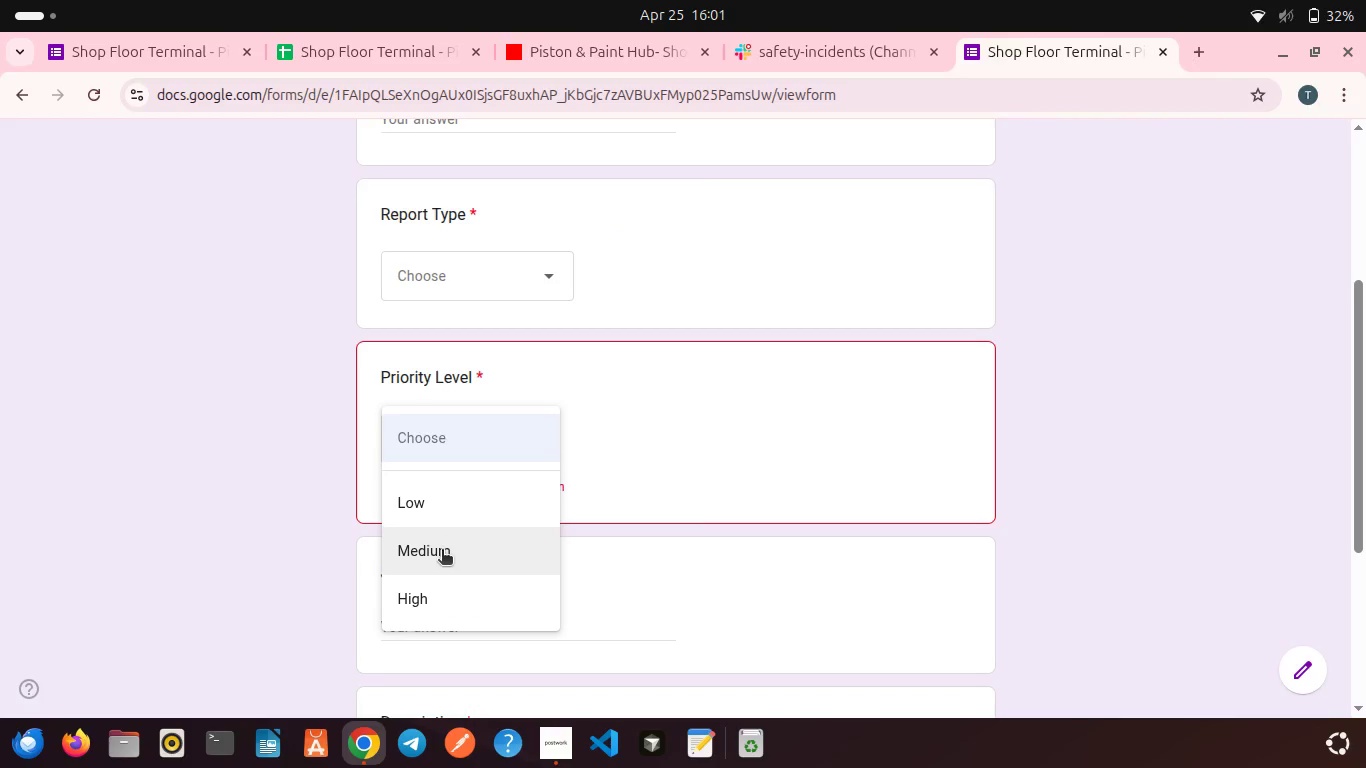 
left_click([442, 551])
 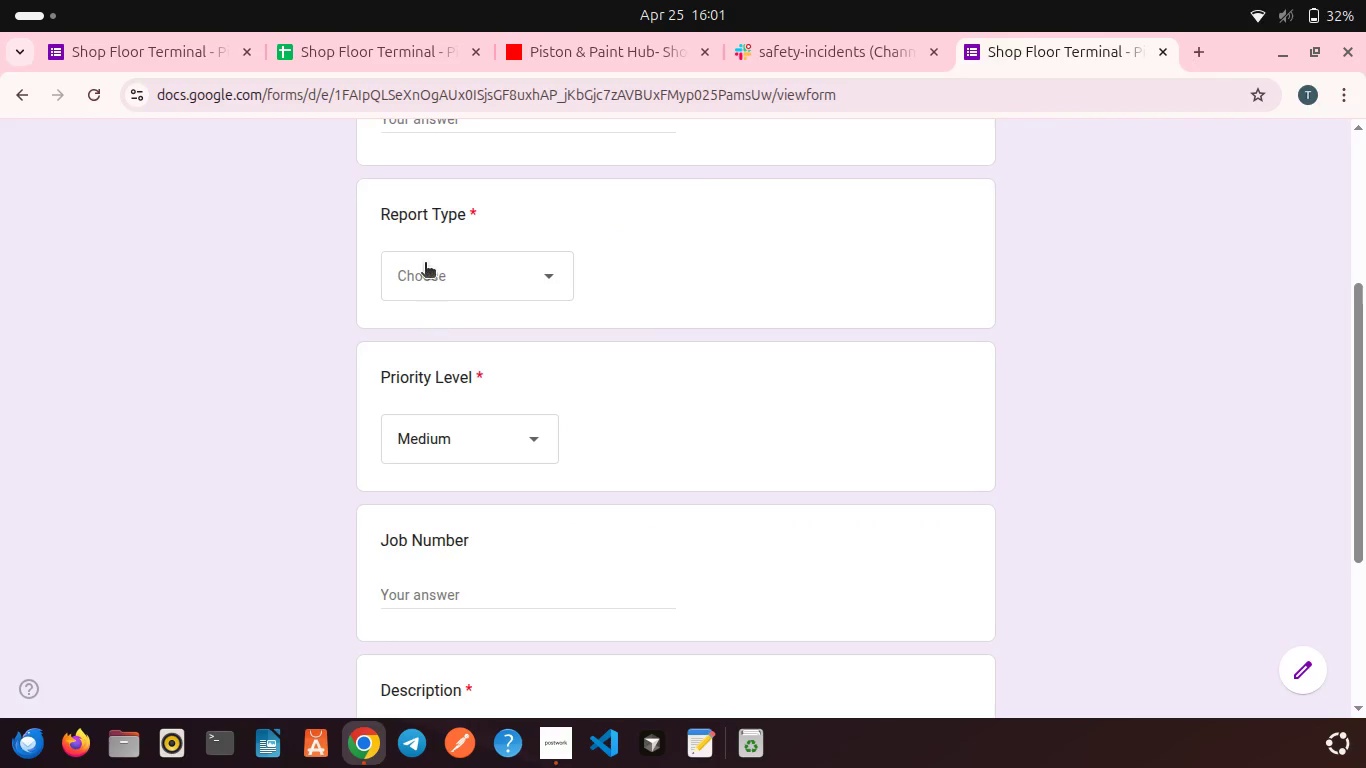 
left_click([425, 264])
 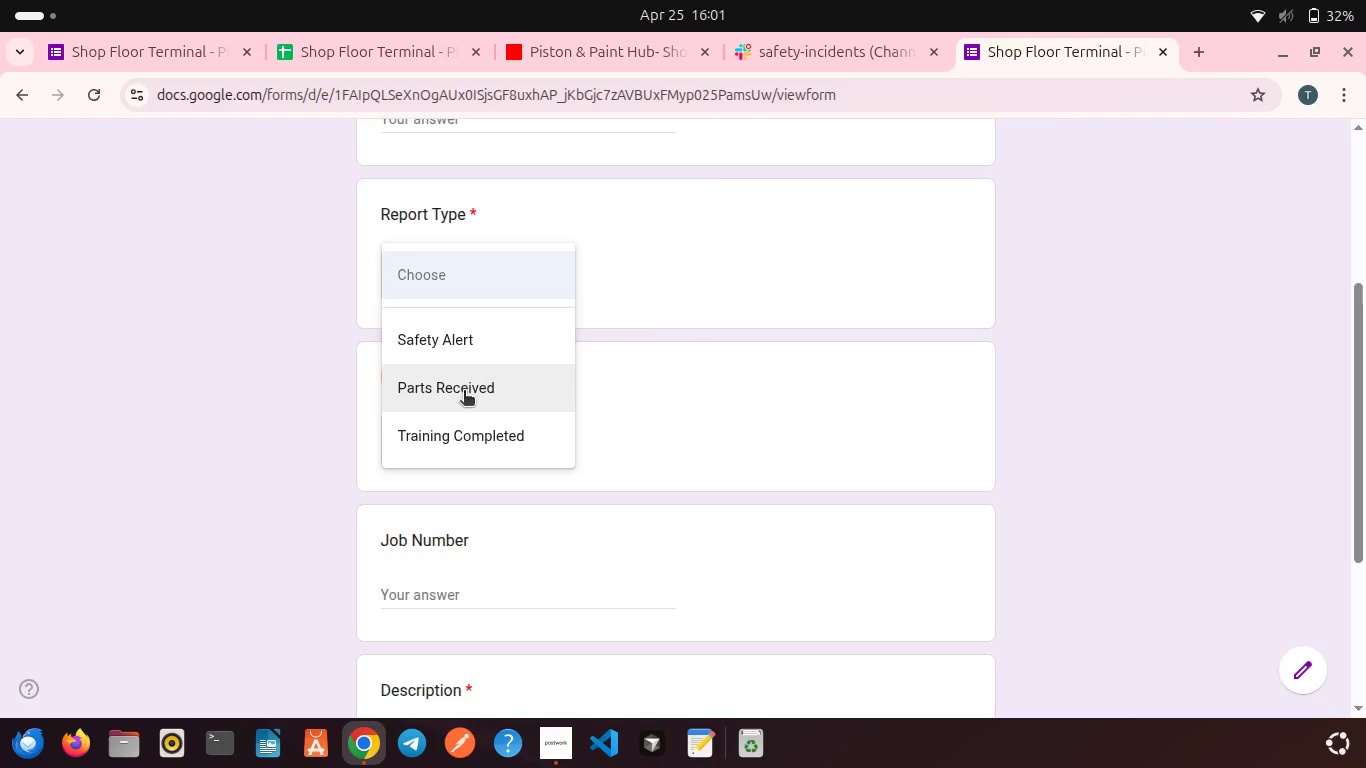 
left_click([464, 392])
 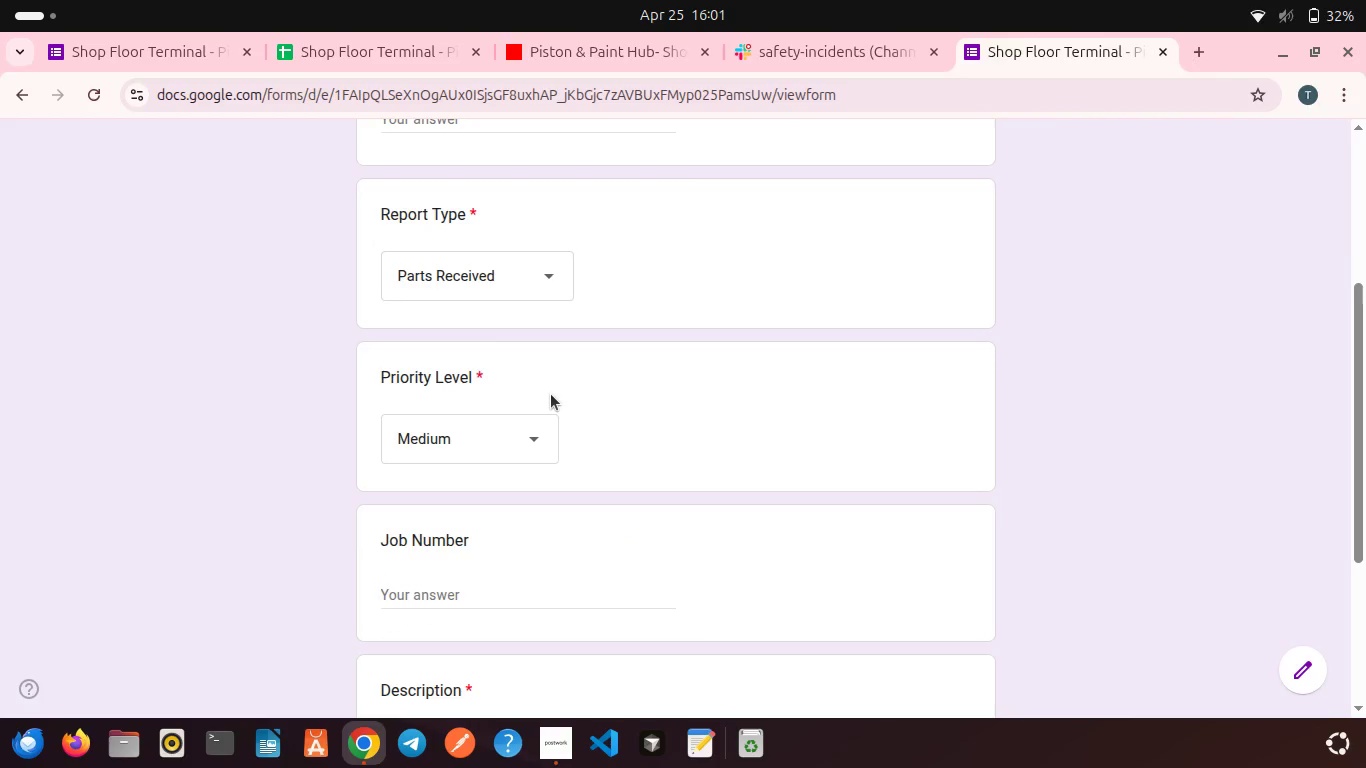 
scroll: coordinate [504, 354], scroll_direction: down, amount: 3.0
 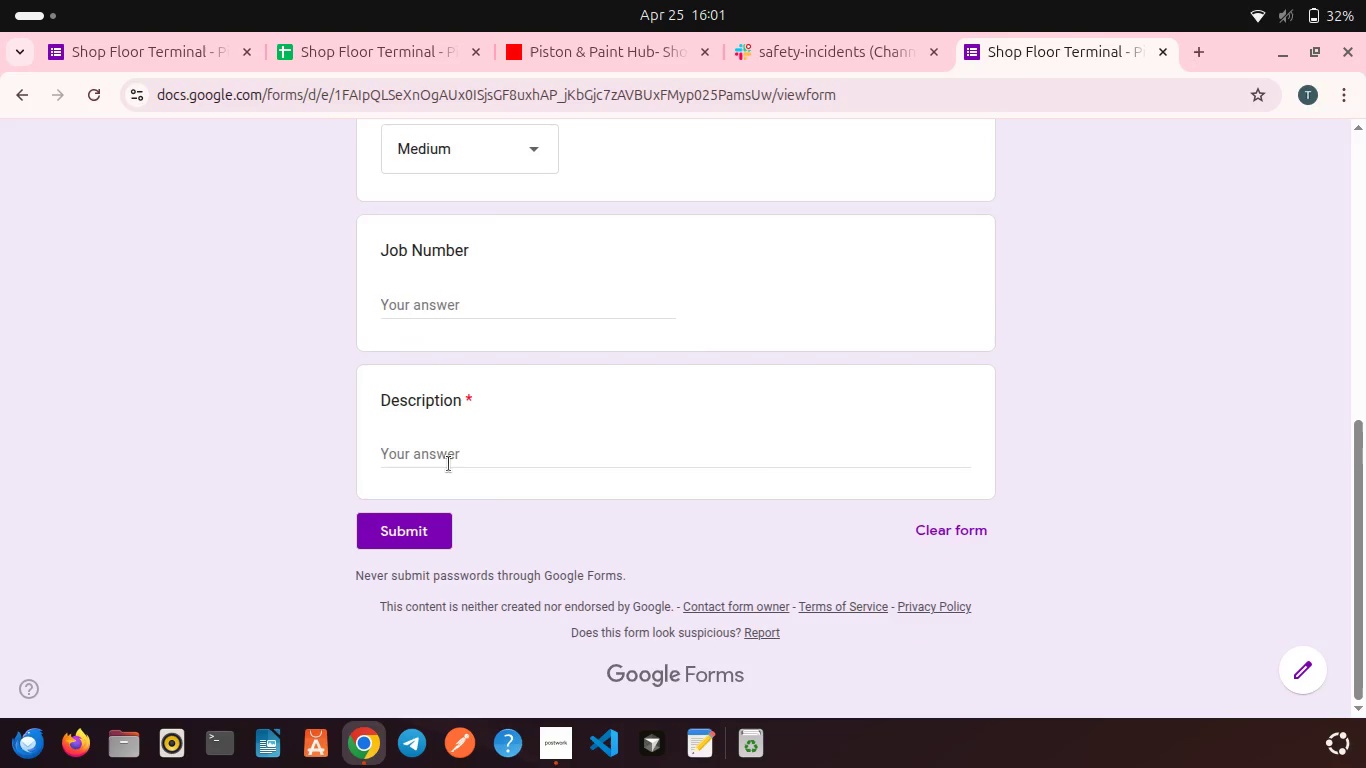 
left_click([449, 464])
 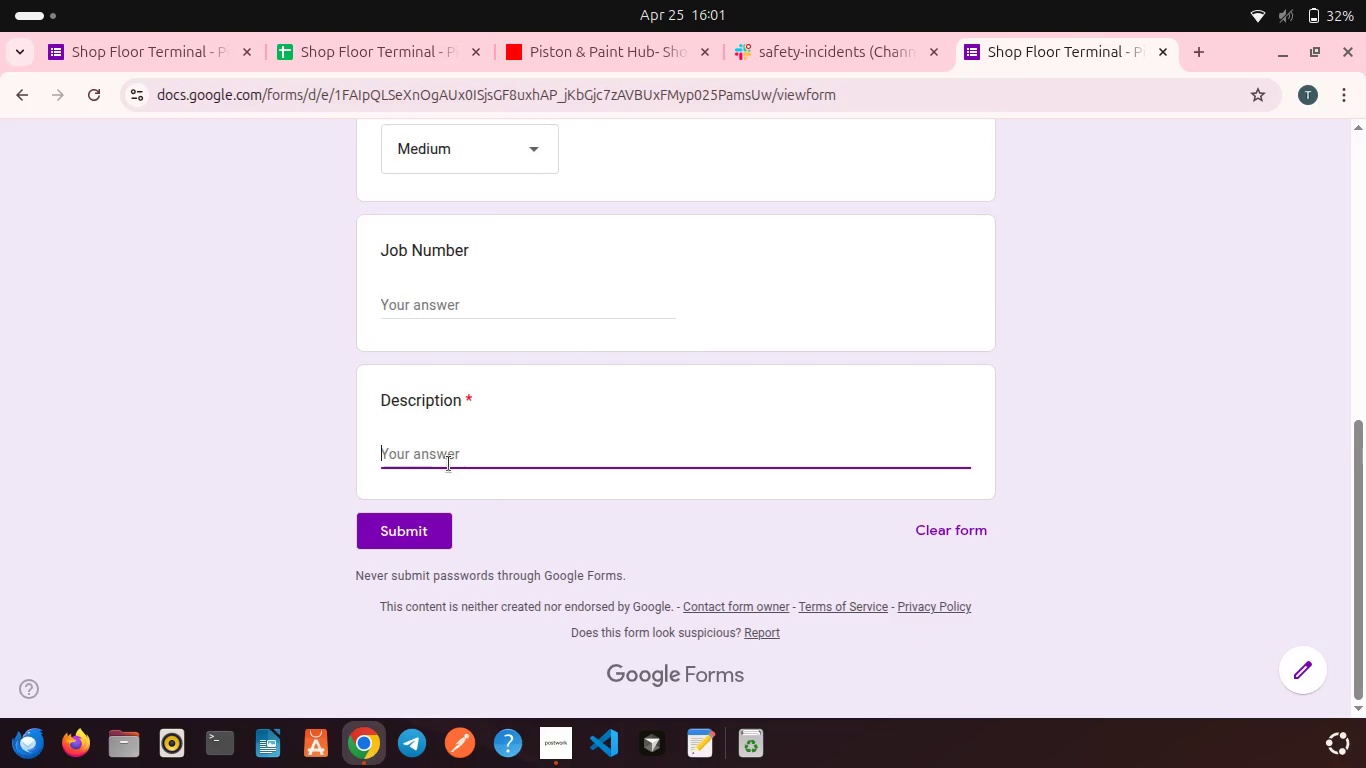 
type(pAR)
key(Backspace)
key(Backspace)
key(Backspace)
type(Part Received)
 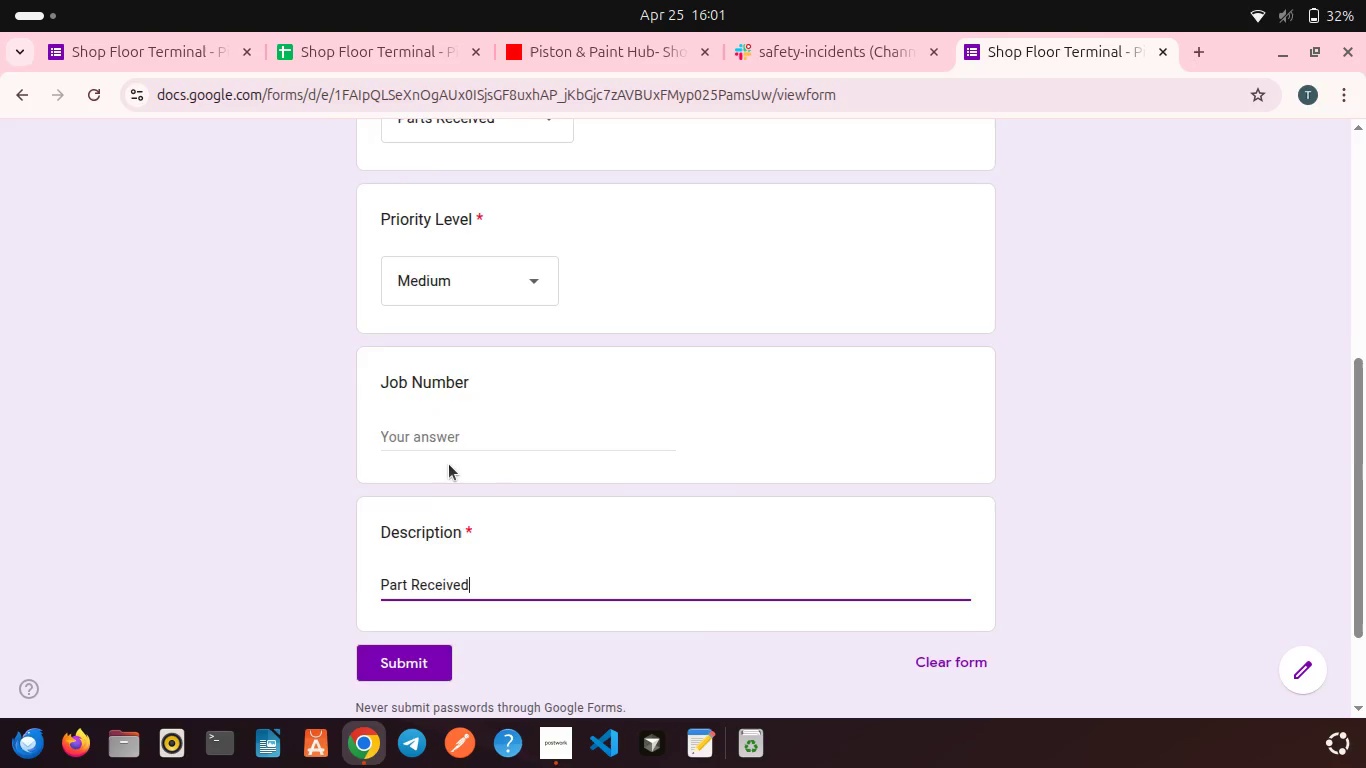 
scroll: coordinate [449, 464], scroll_direction: up, amount: 2.0
 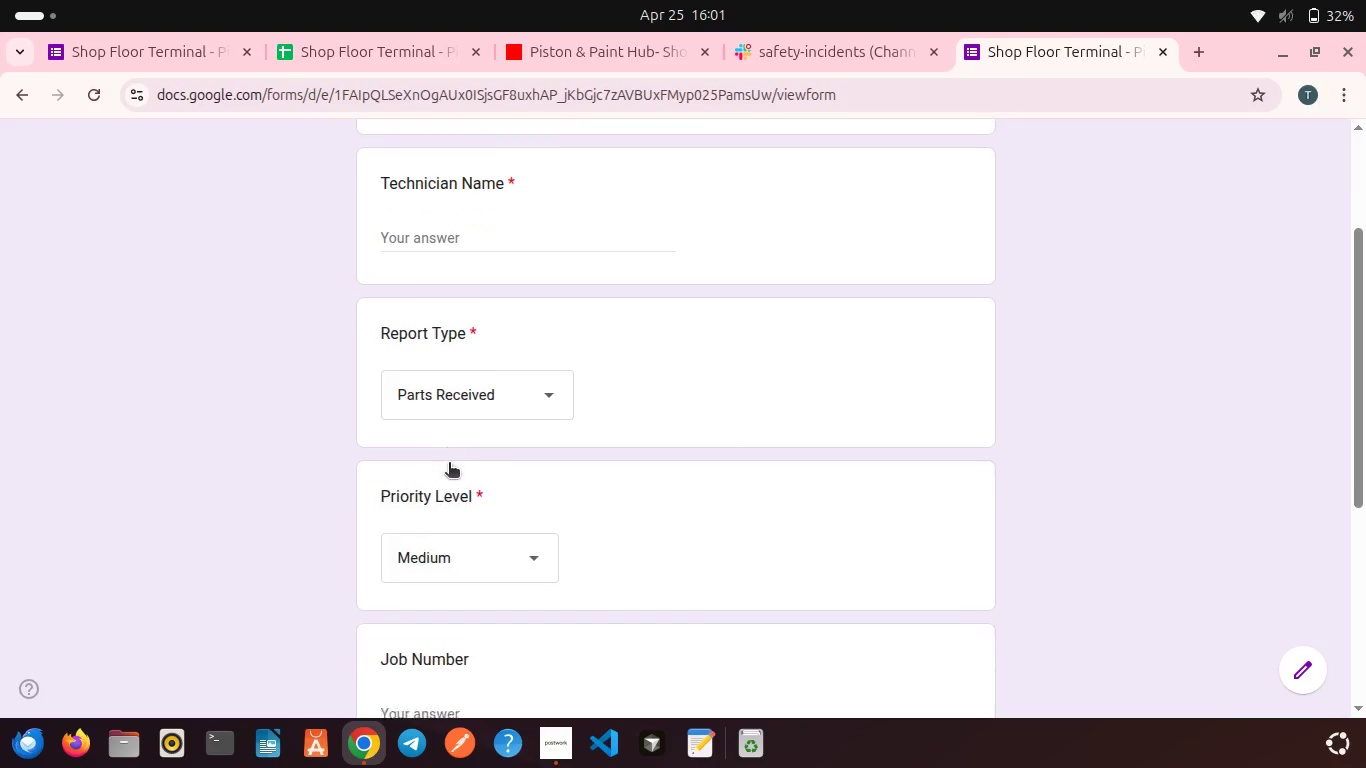 
scroll: coordinate [449, 464], scroll_direction: down, amount: 10.0
 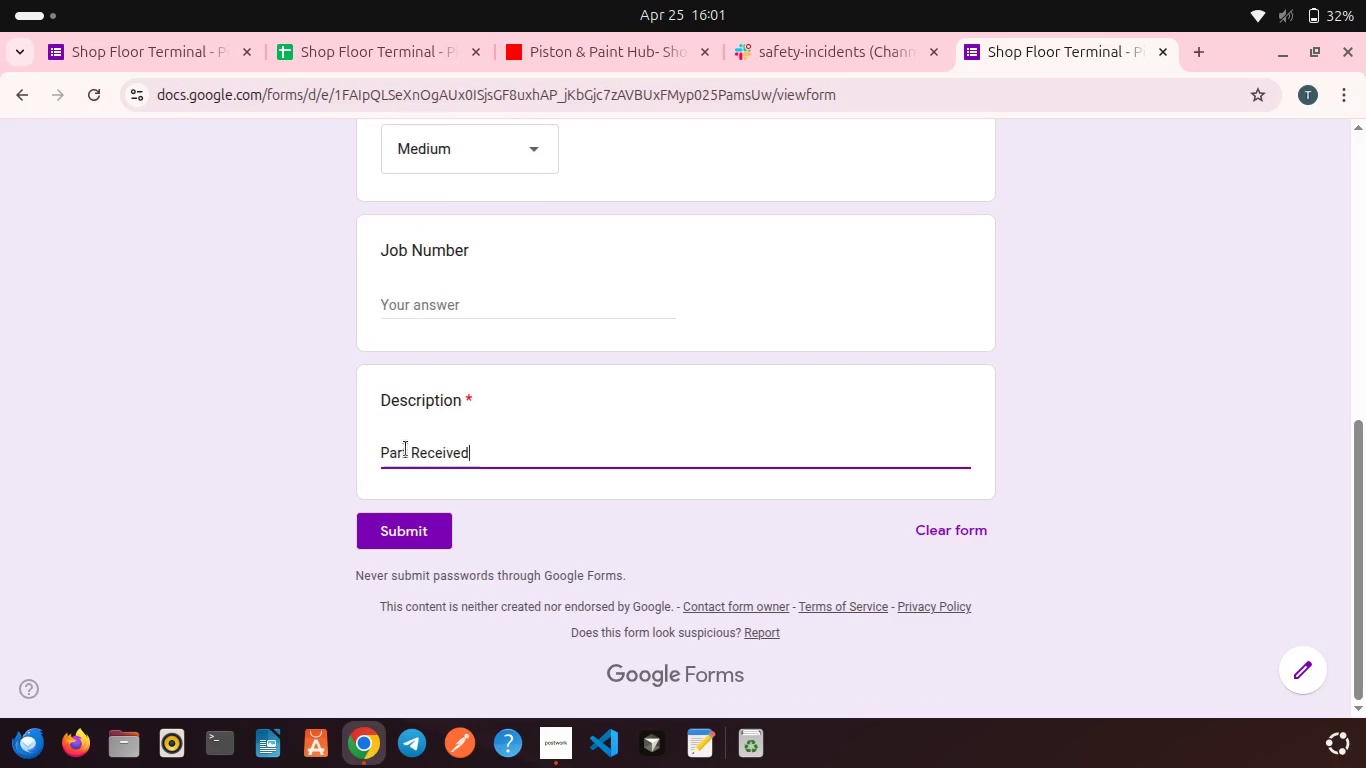 
left_click([406, 449])
 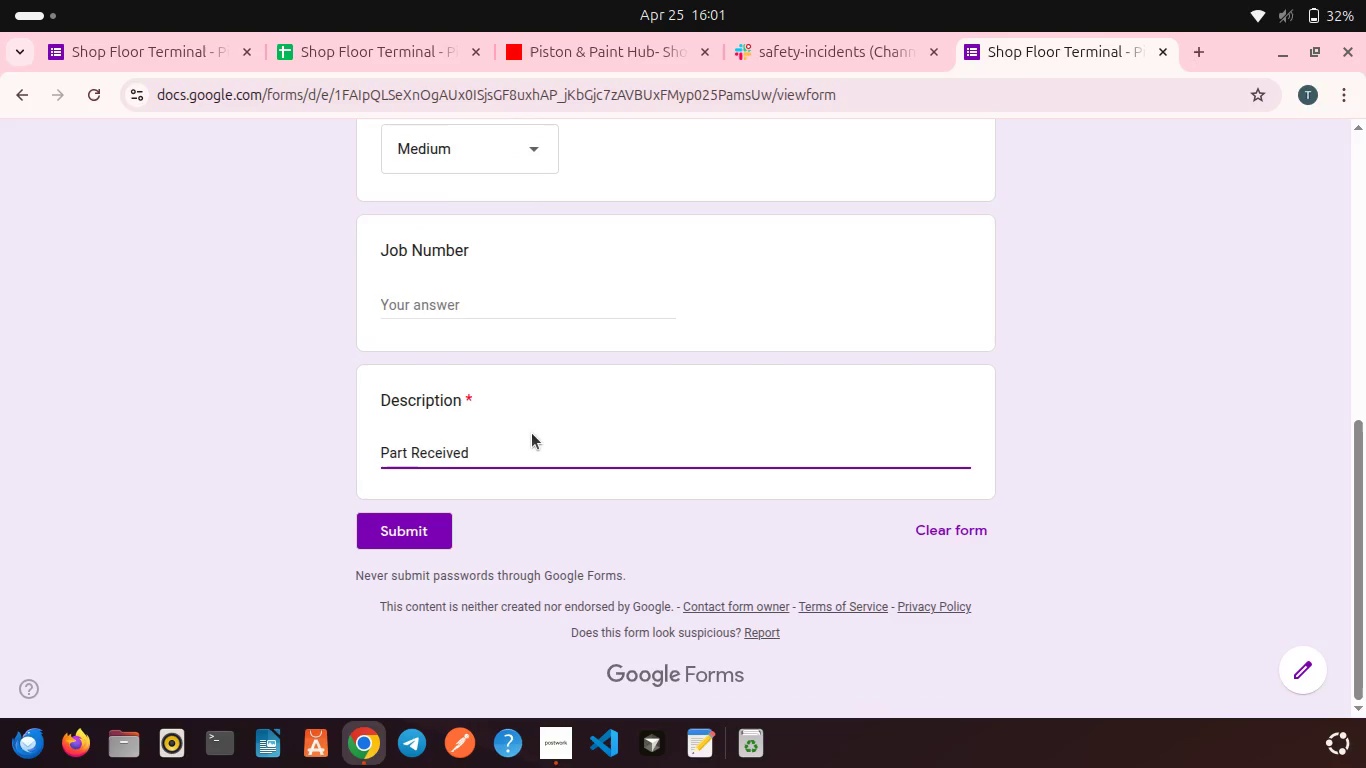 
key(S)
 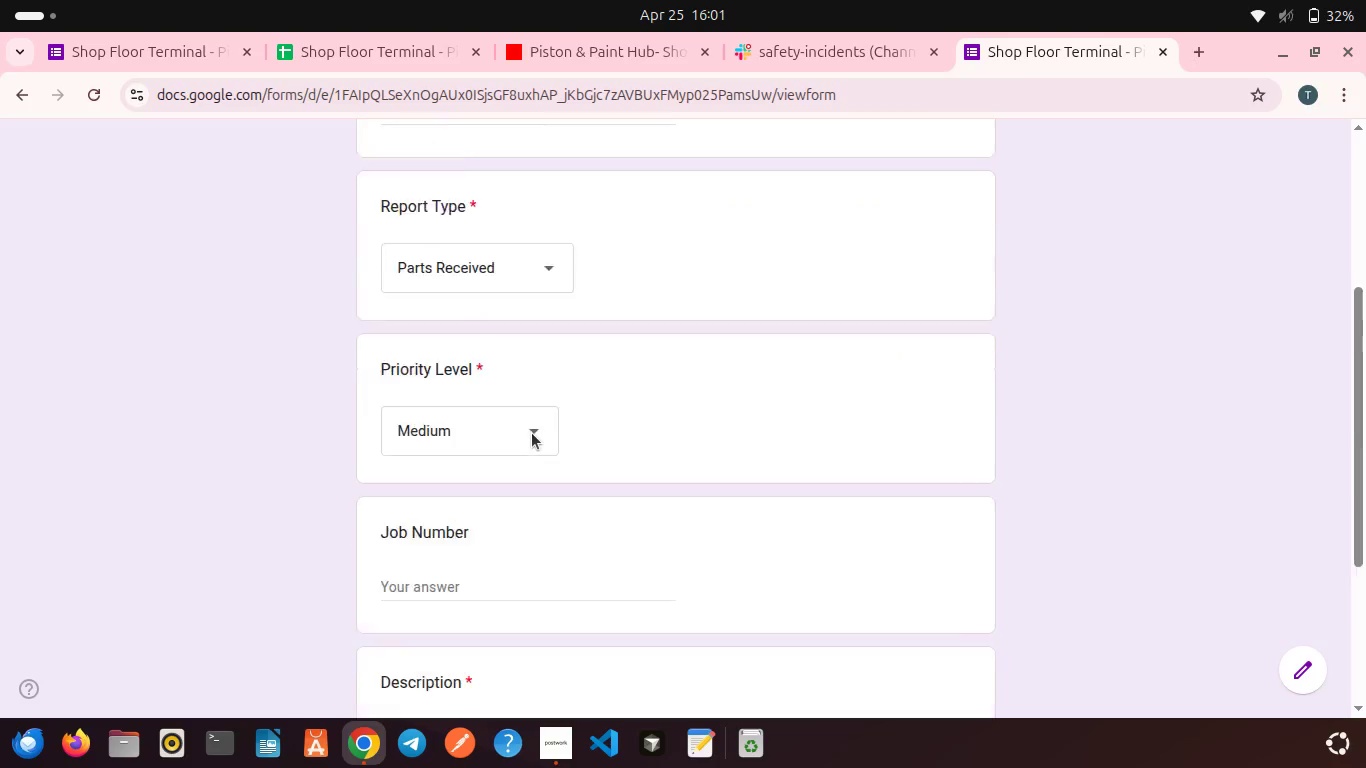 
scroll: coordinate [532, 433], scroll_direction: up, amount: 11.0
 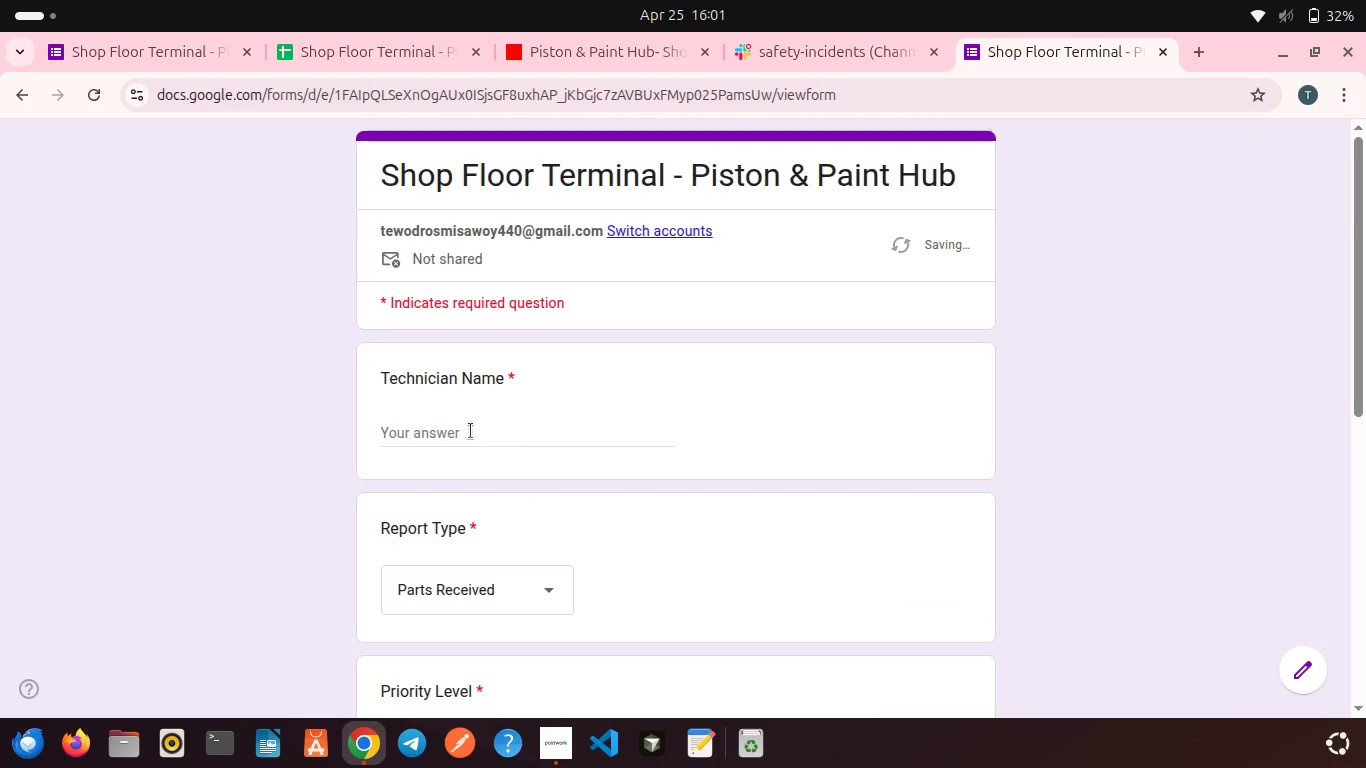 
left_click([471, 431])
 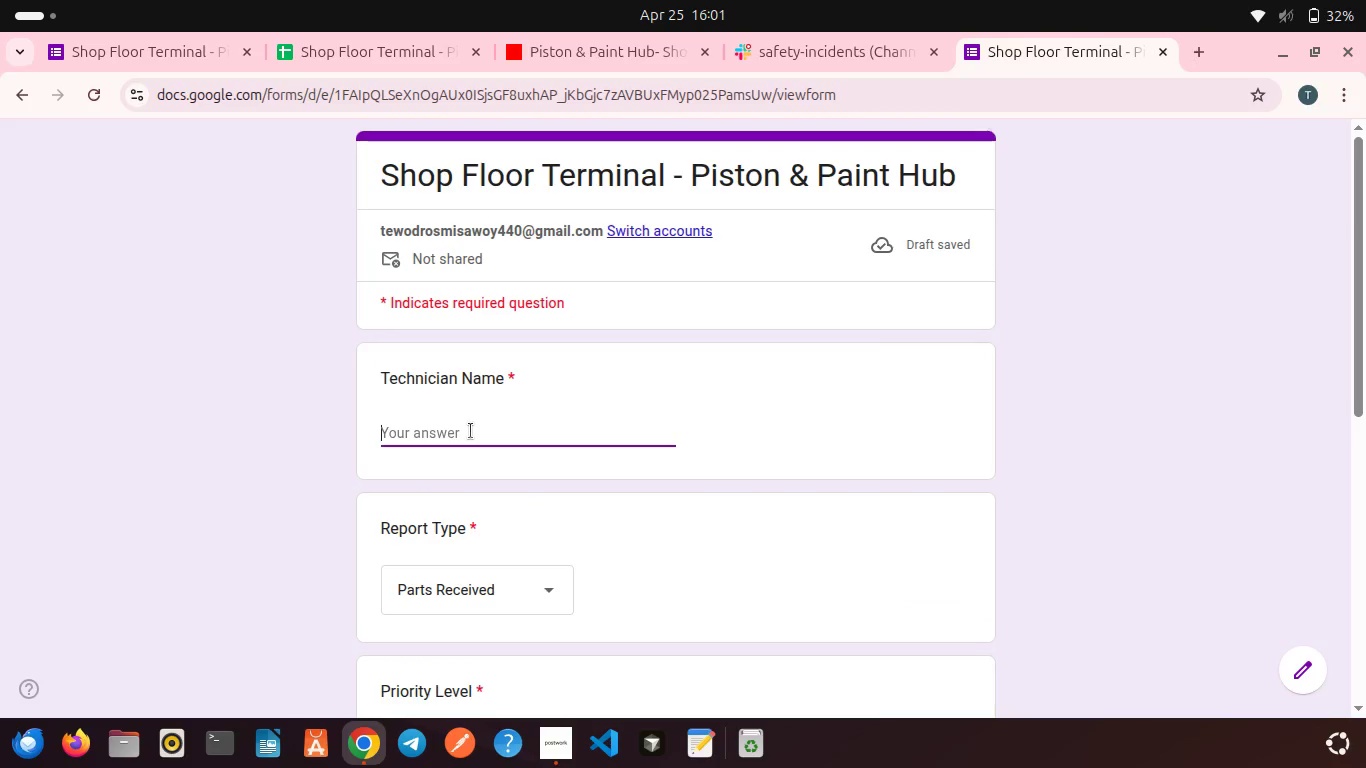 
type(Lema Megersa)
 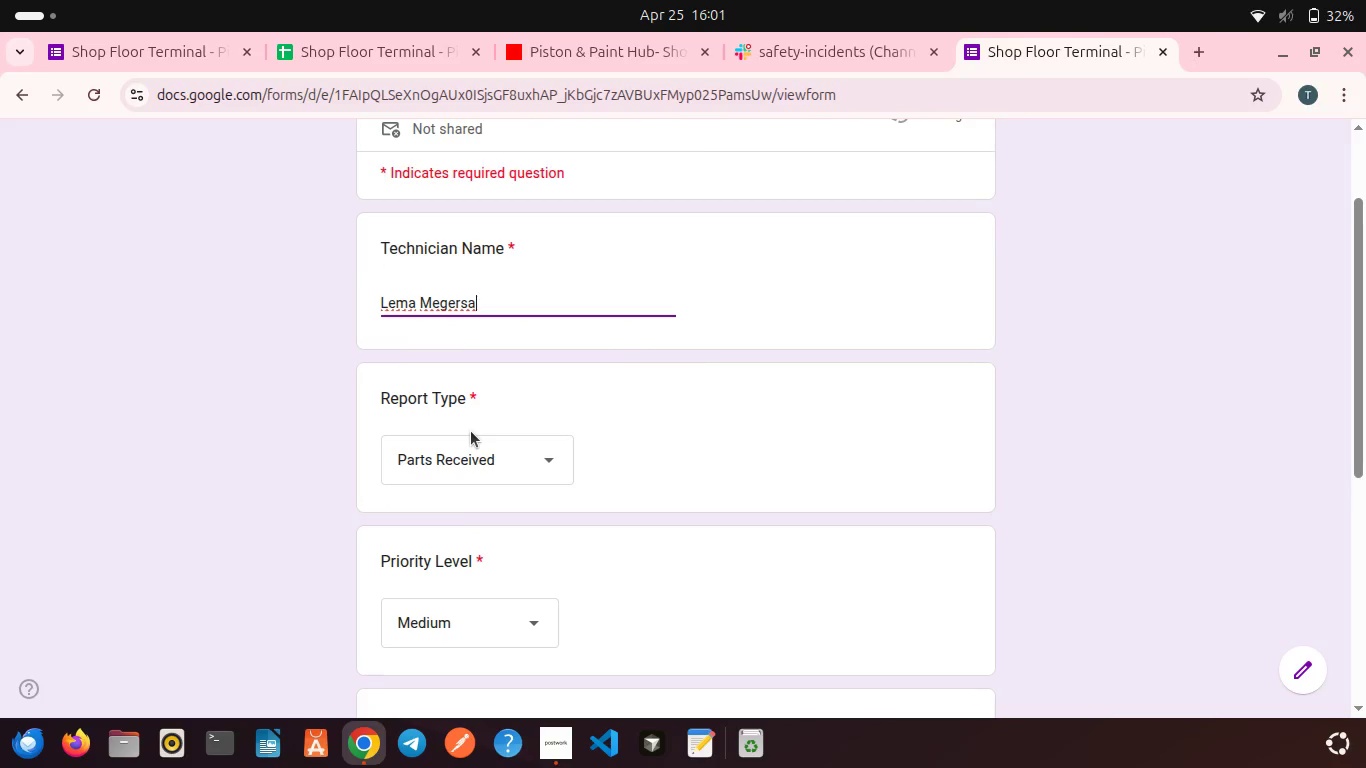 
scroll: coordinate [471, 431], scroll_direction: down, amount: 6.0
 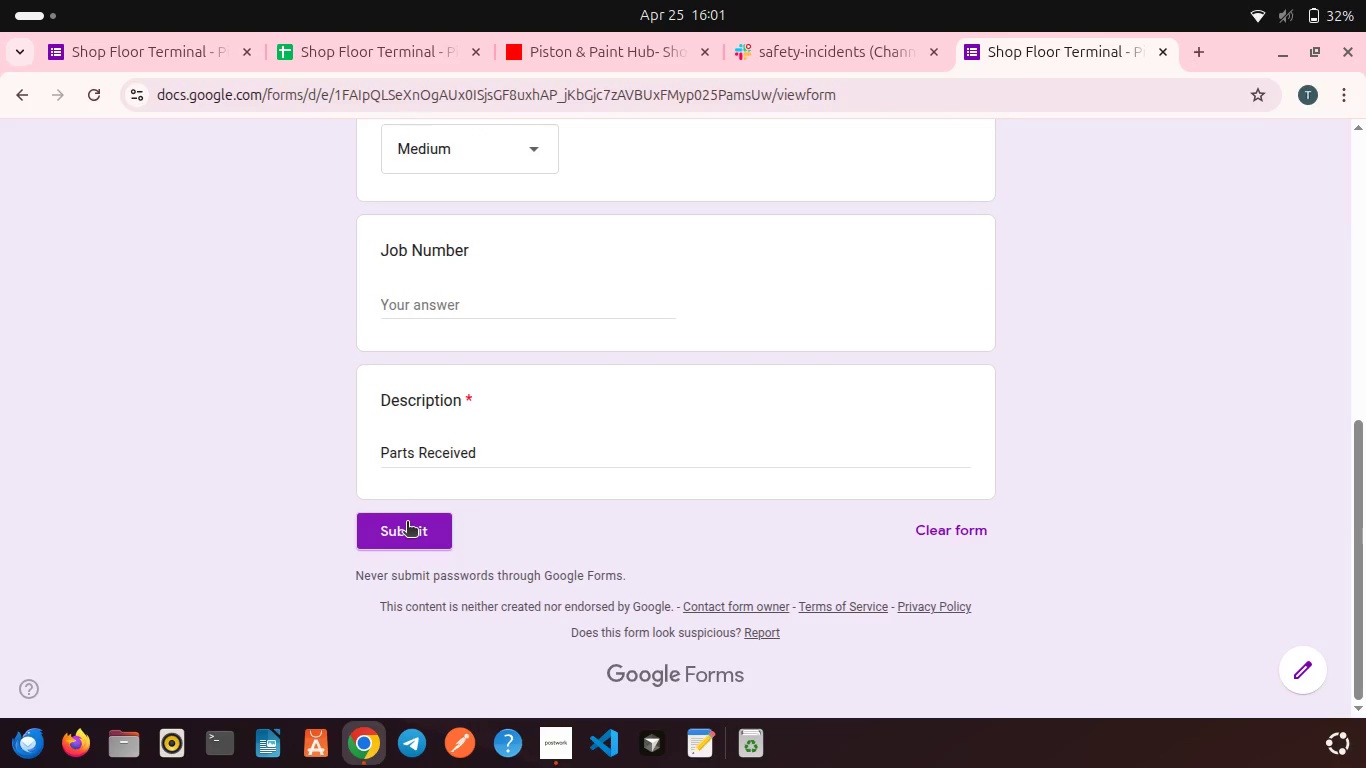 
left_click([407, 523])
 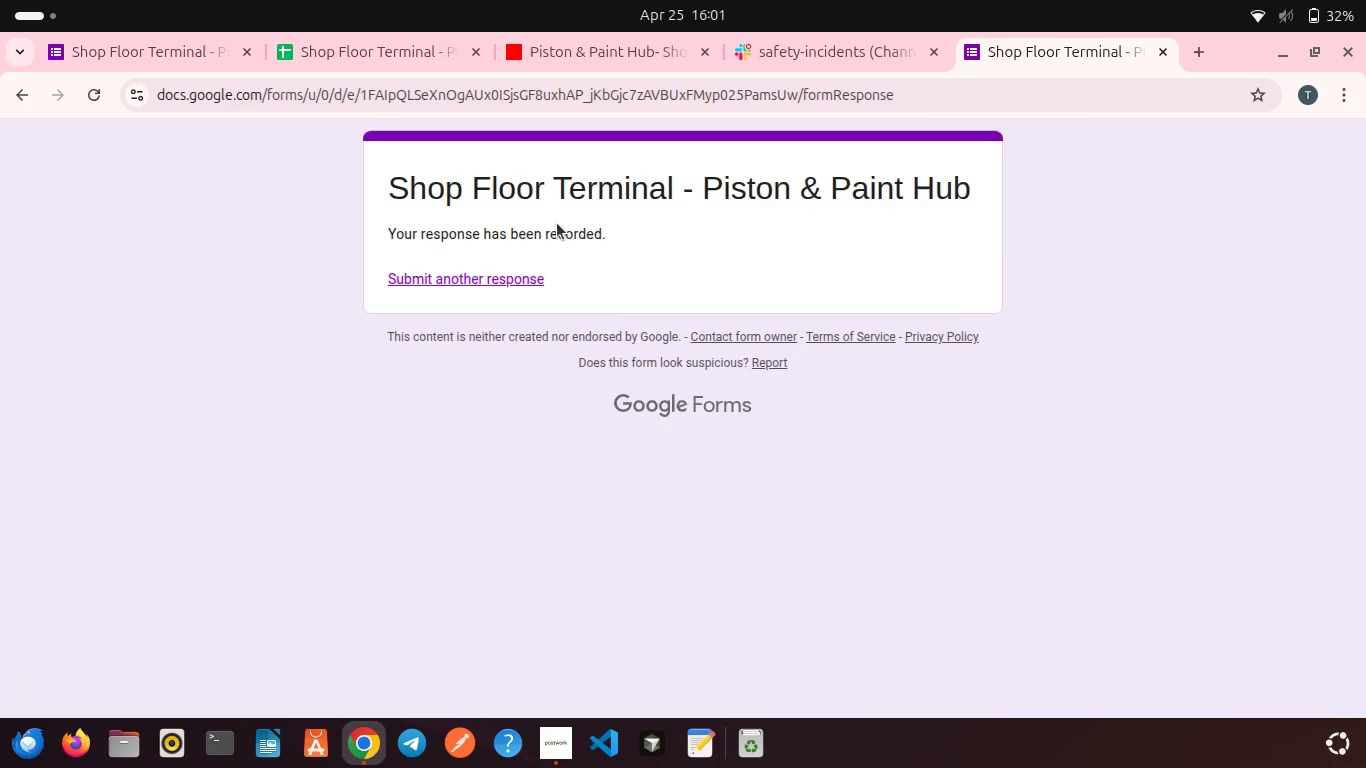 
left_click([529, 263])
 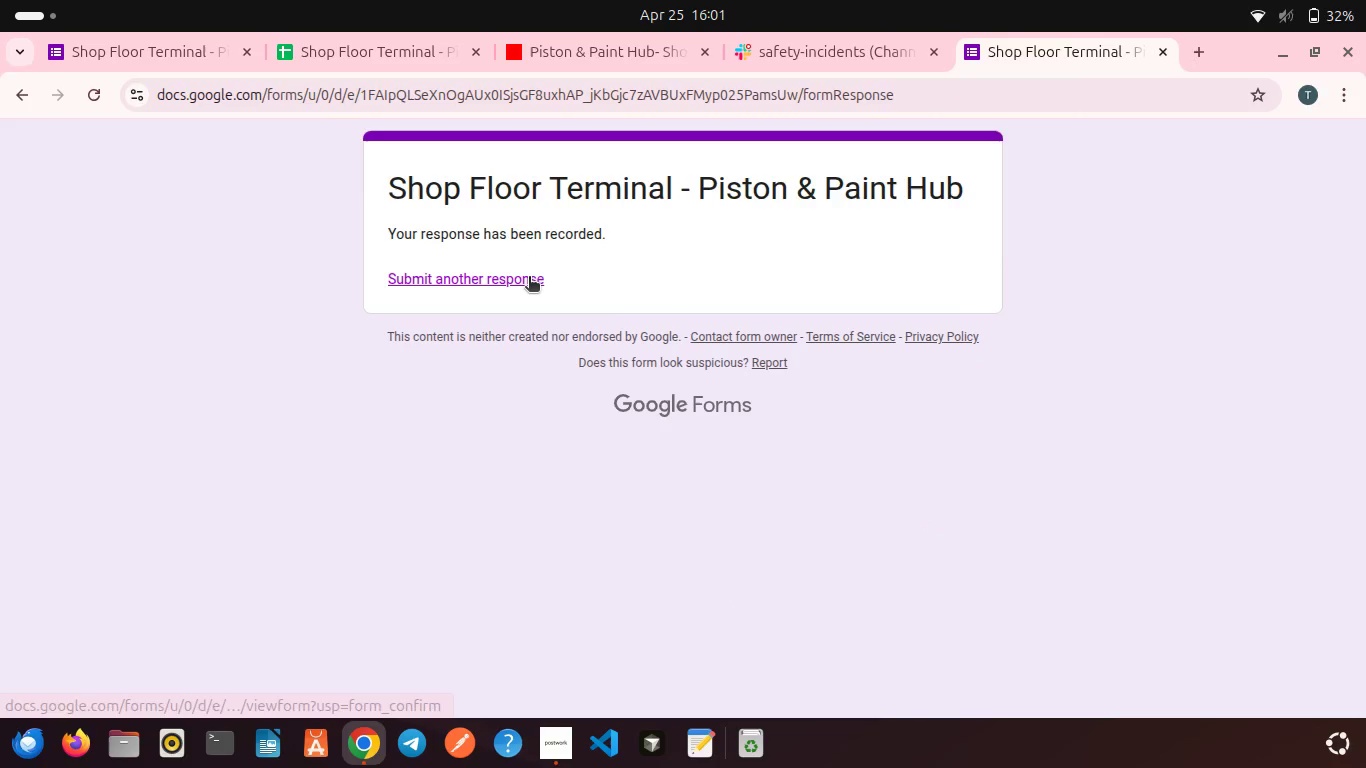 
left_click([529, 278])
 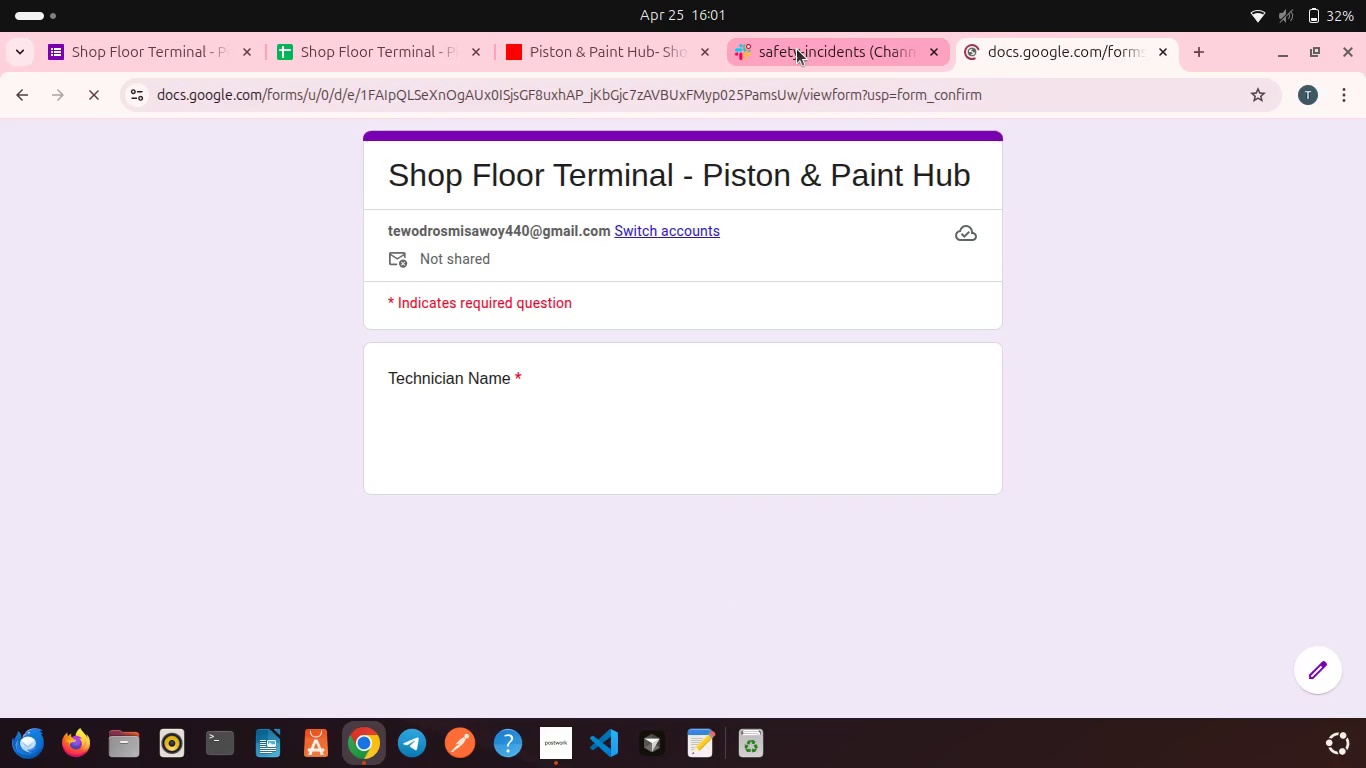 
left_click([797, 49])
 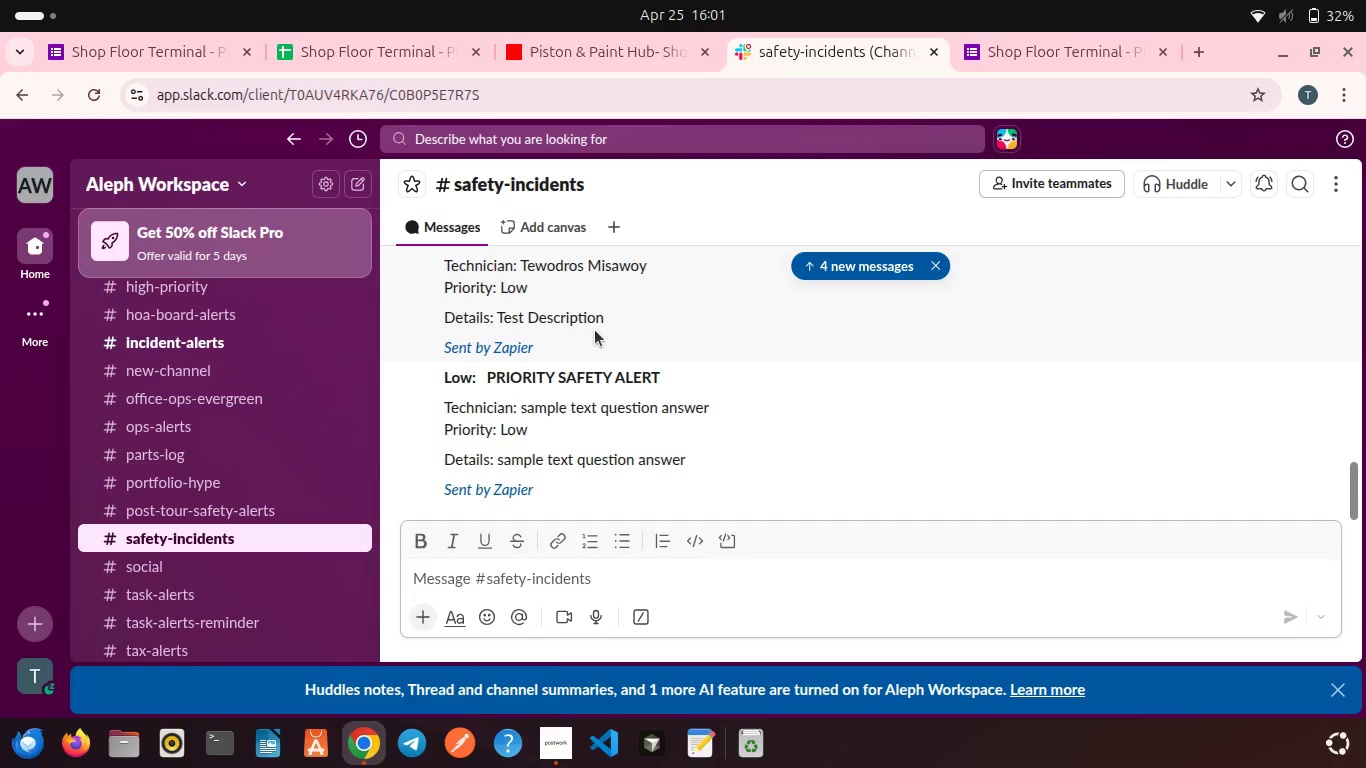 
scroll: coordinate [595, 330], scroll_direction: down, amount: 6.0
 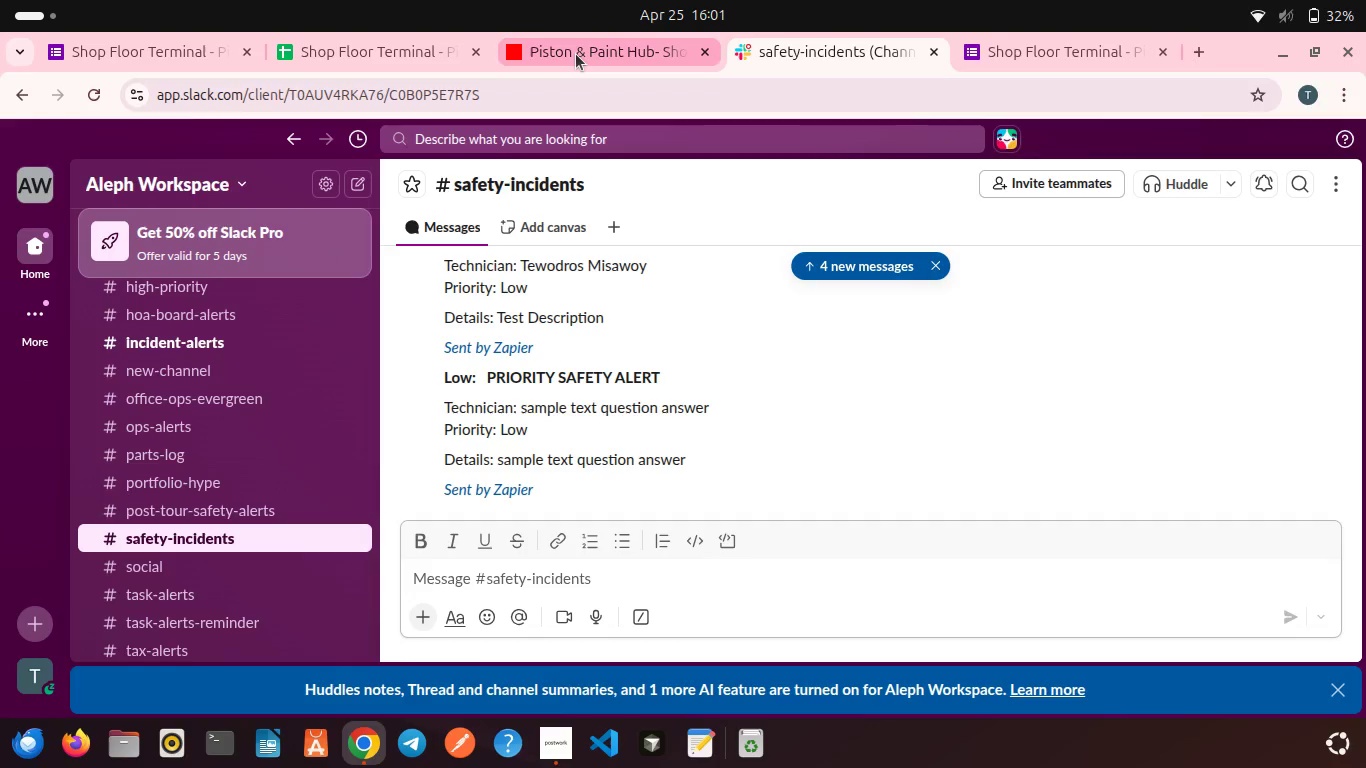 
left_click([576, 54])
 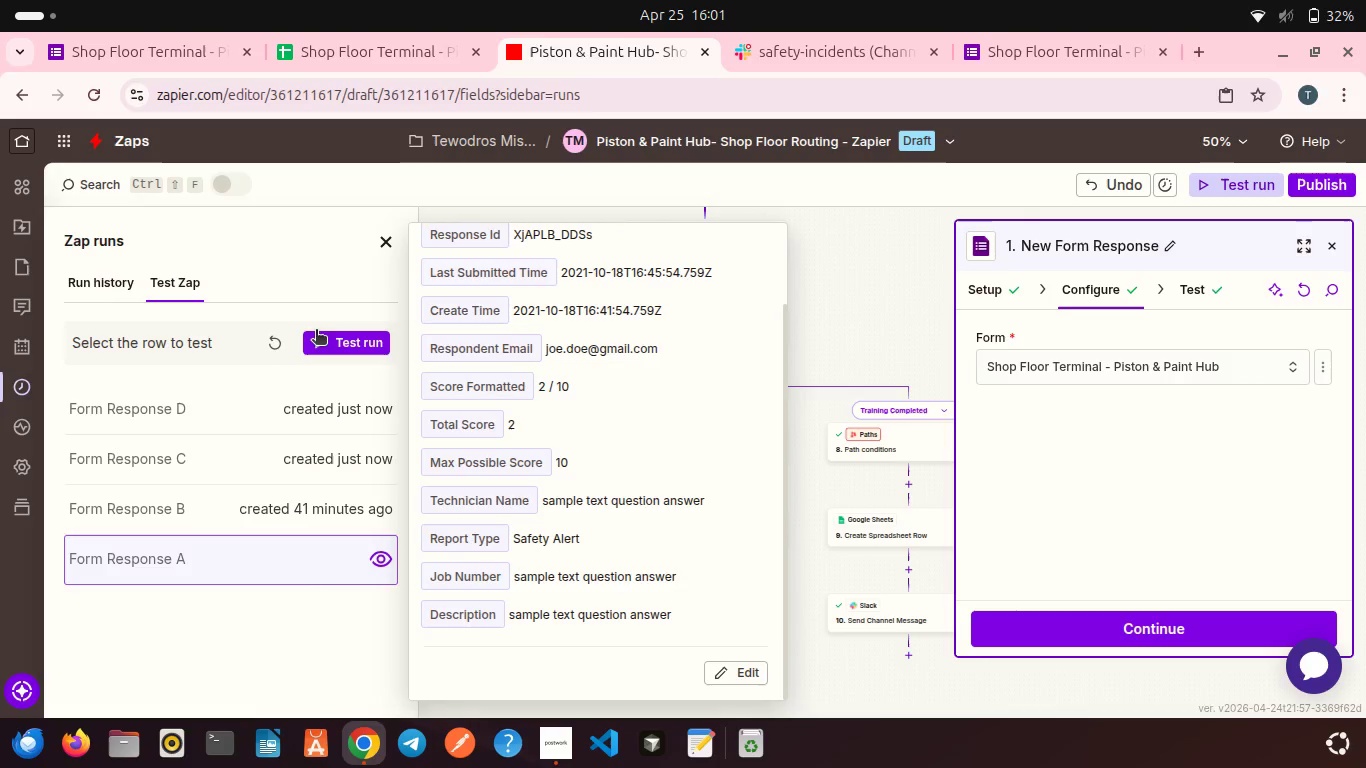 
left_click([263, 347])
 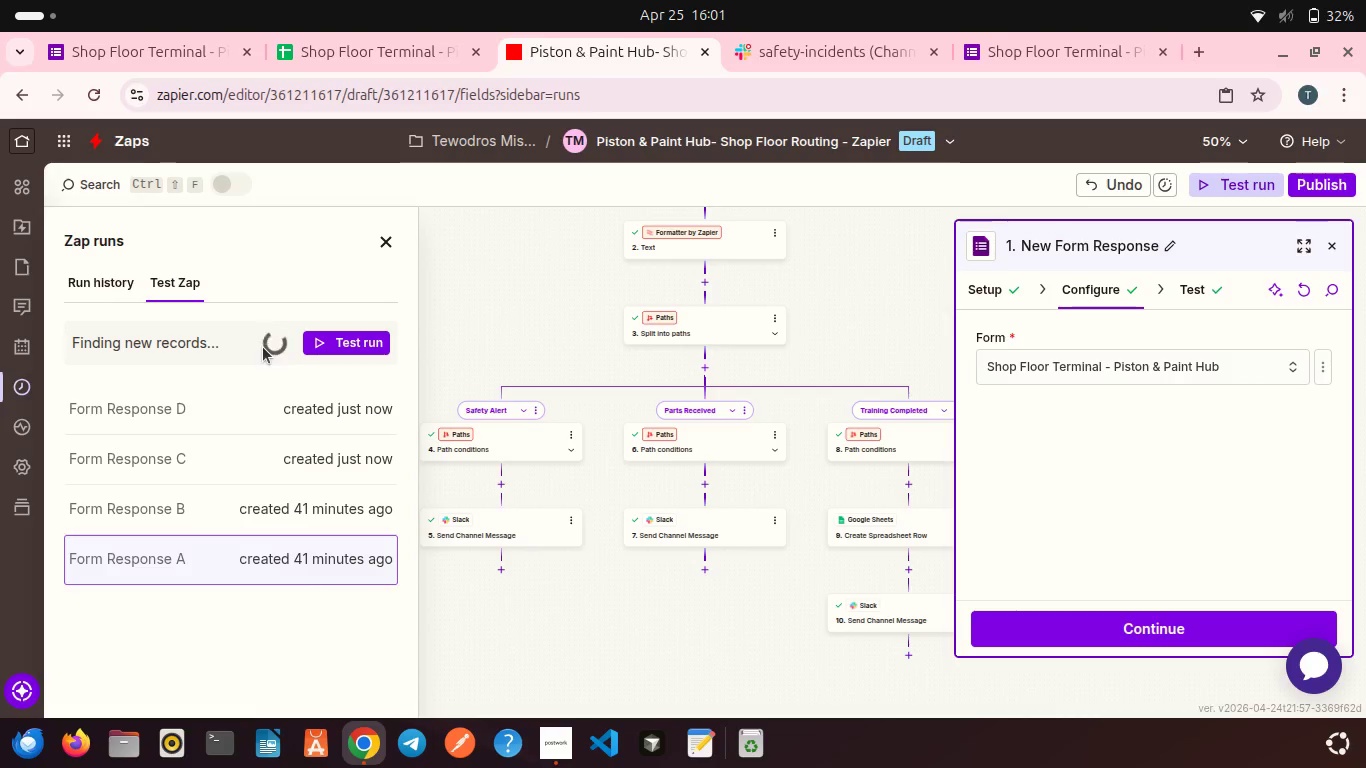 
wait(6.94)
 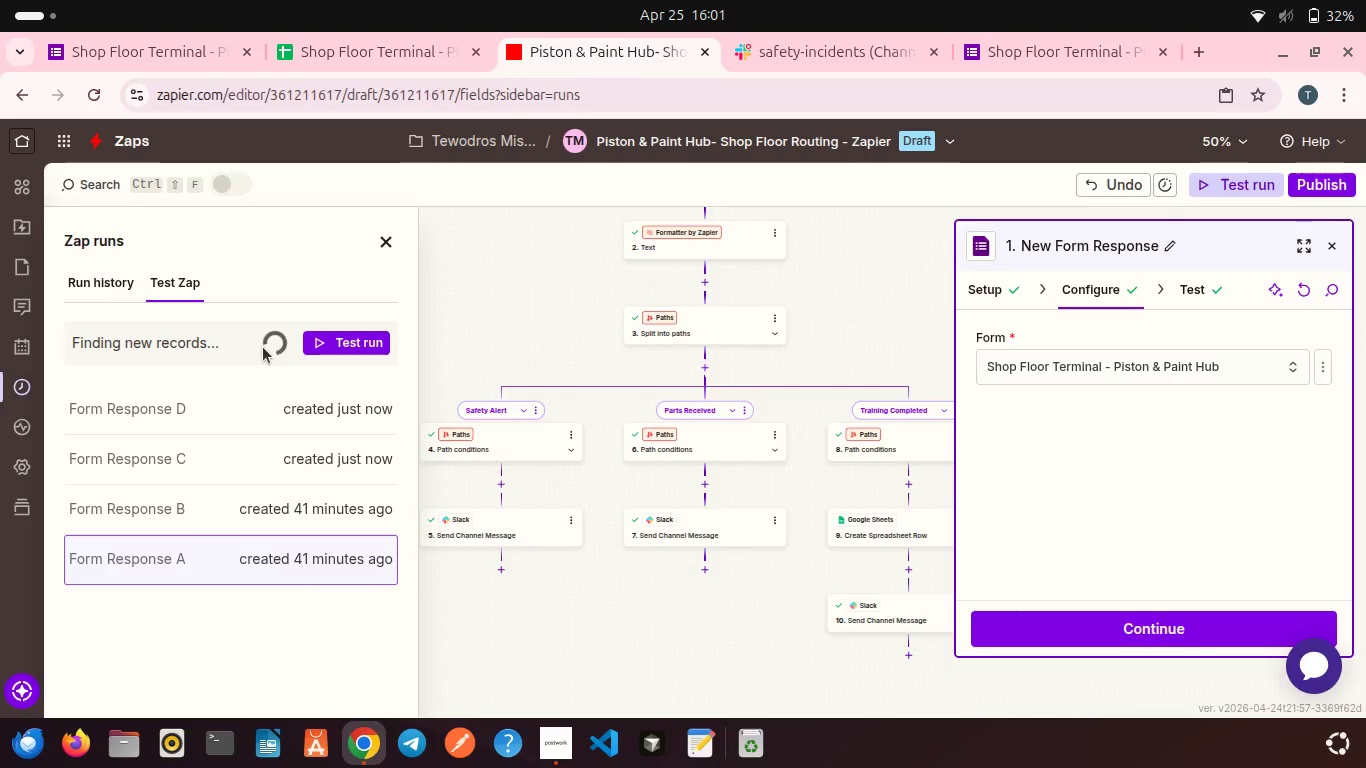 
left_click([281, 403])
 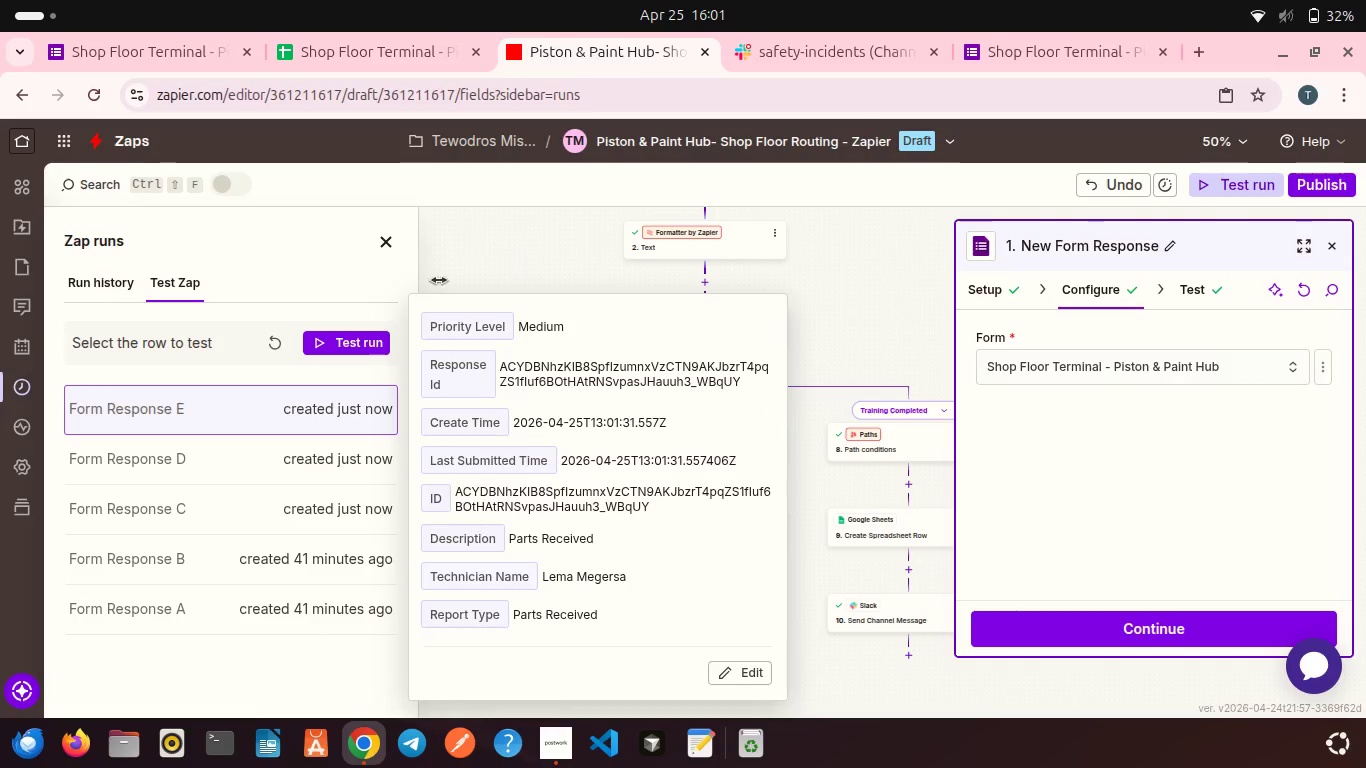 
left_click([359, 344])
 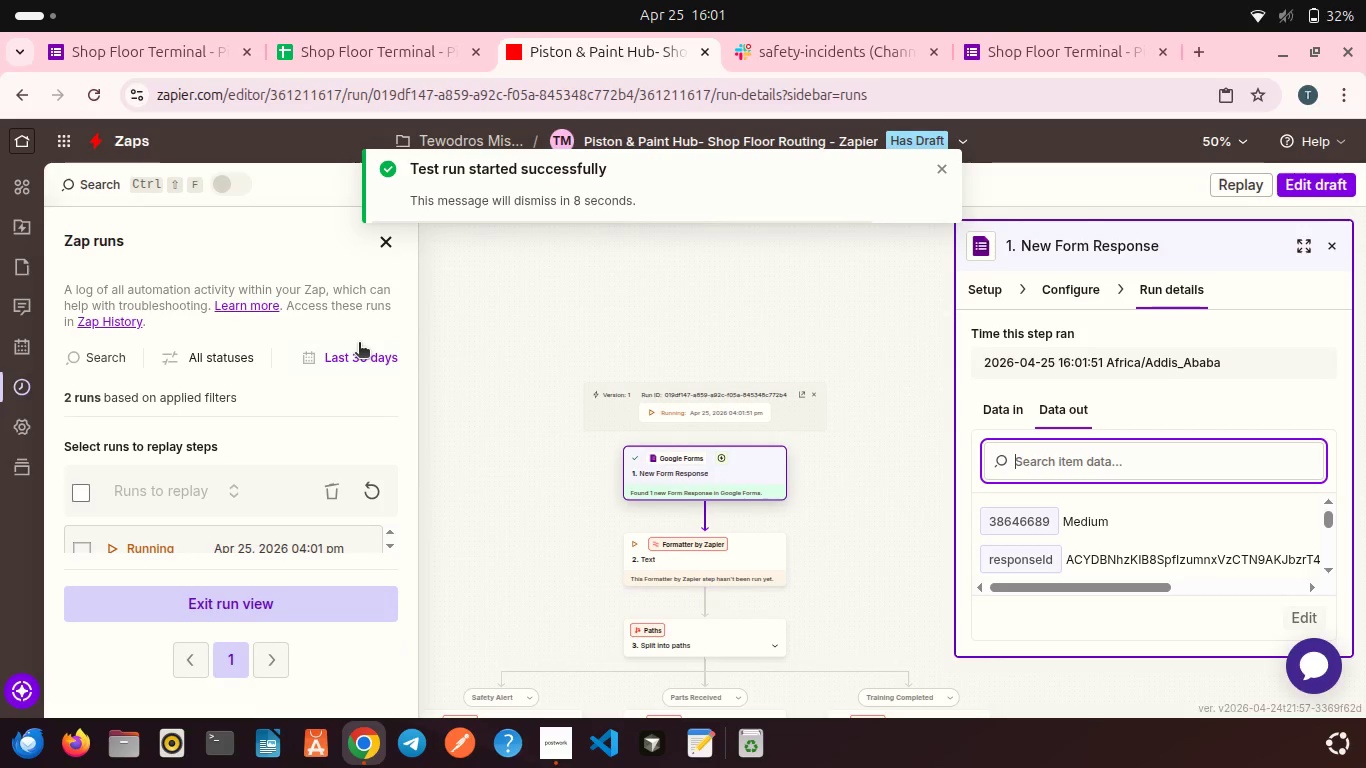 
wait(9.46)
 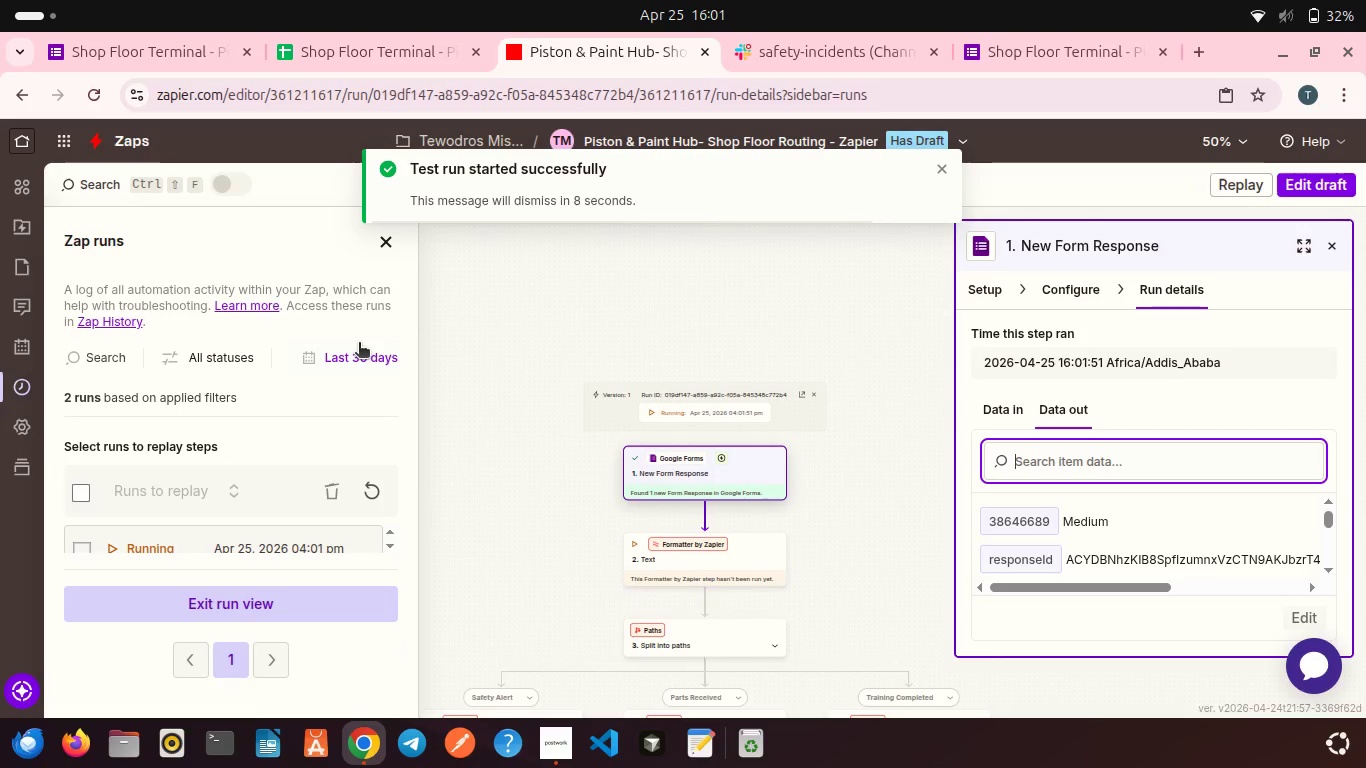 
scroll: coordinate [311, 422], scroll_direction: down, amount: 9.0
 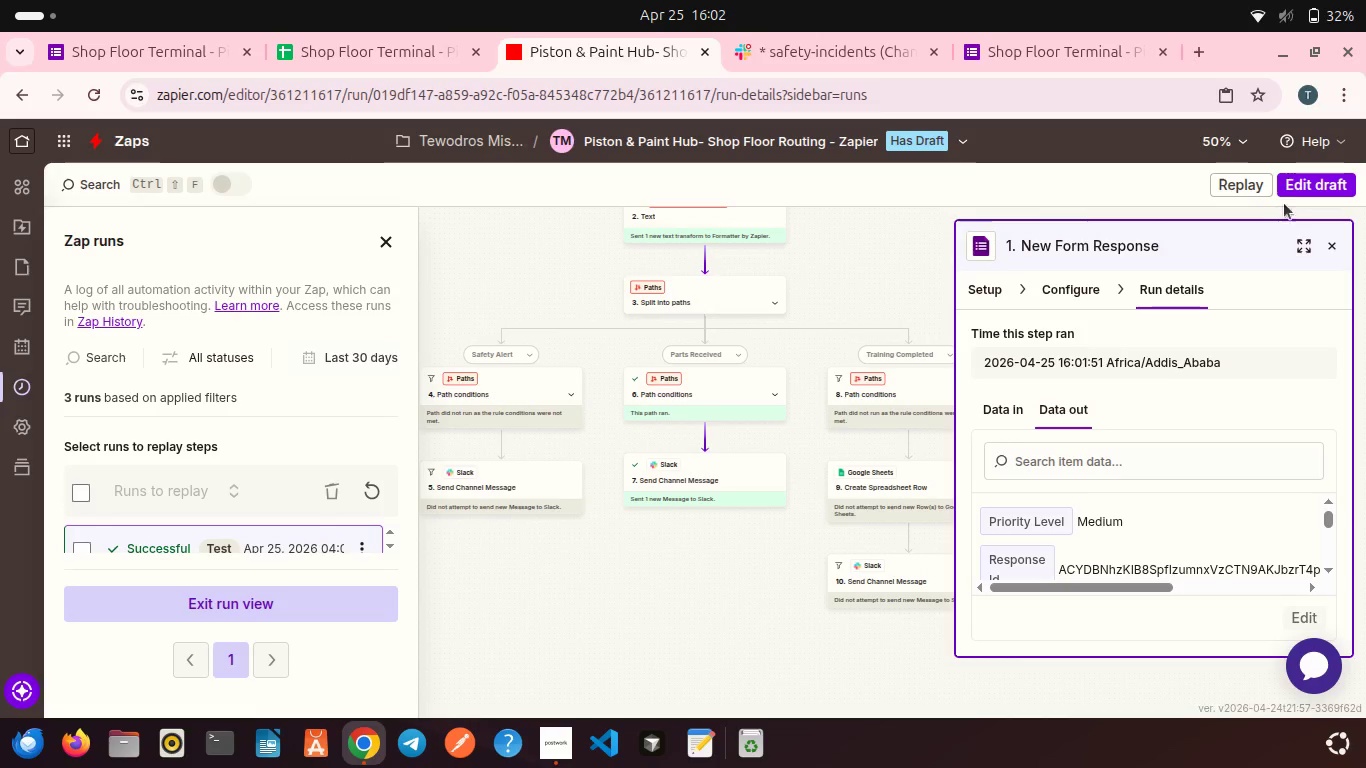 
left_click([1287, 189])
 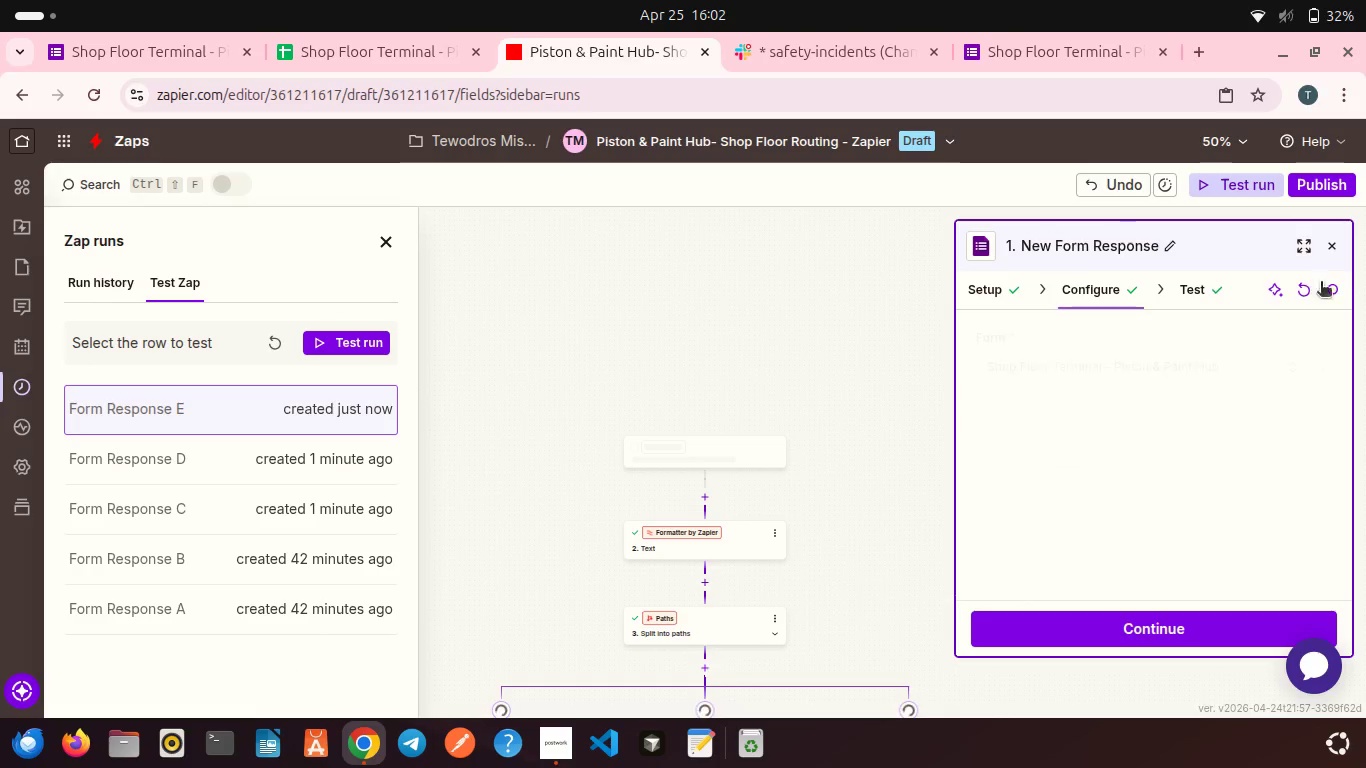 
left_click([1334, 244])
 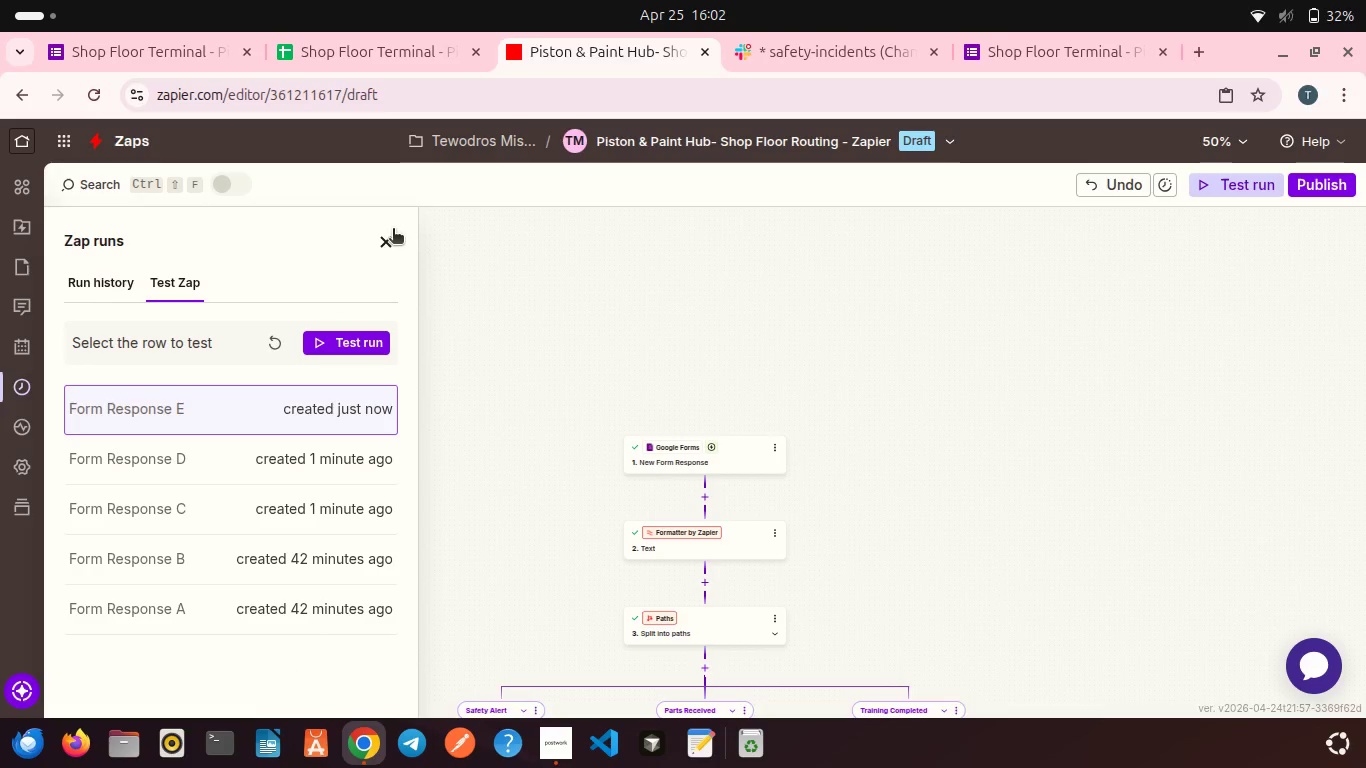 
left_click([393, 232])
 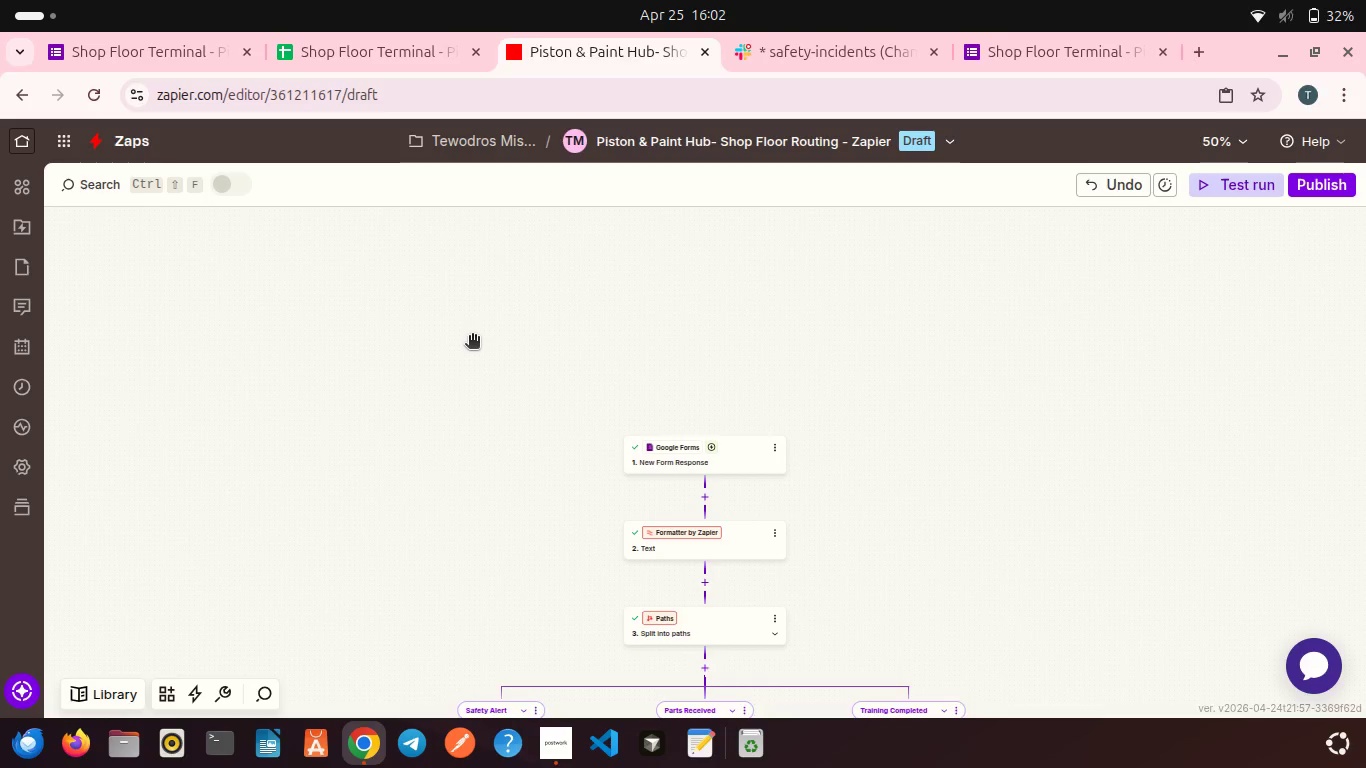 
scroll: coordinate [472, 337], scroll_direction: down, amount: 3.0
 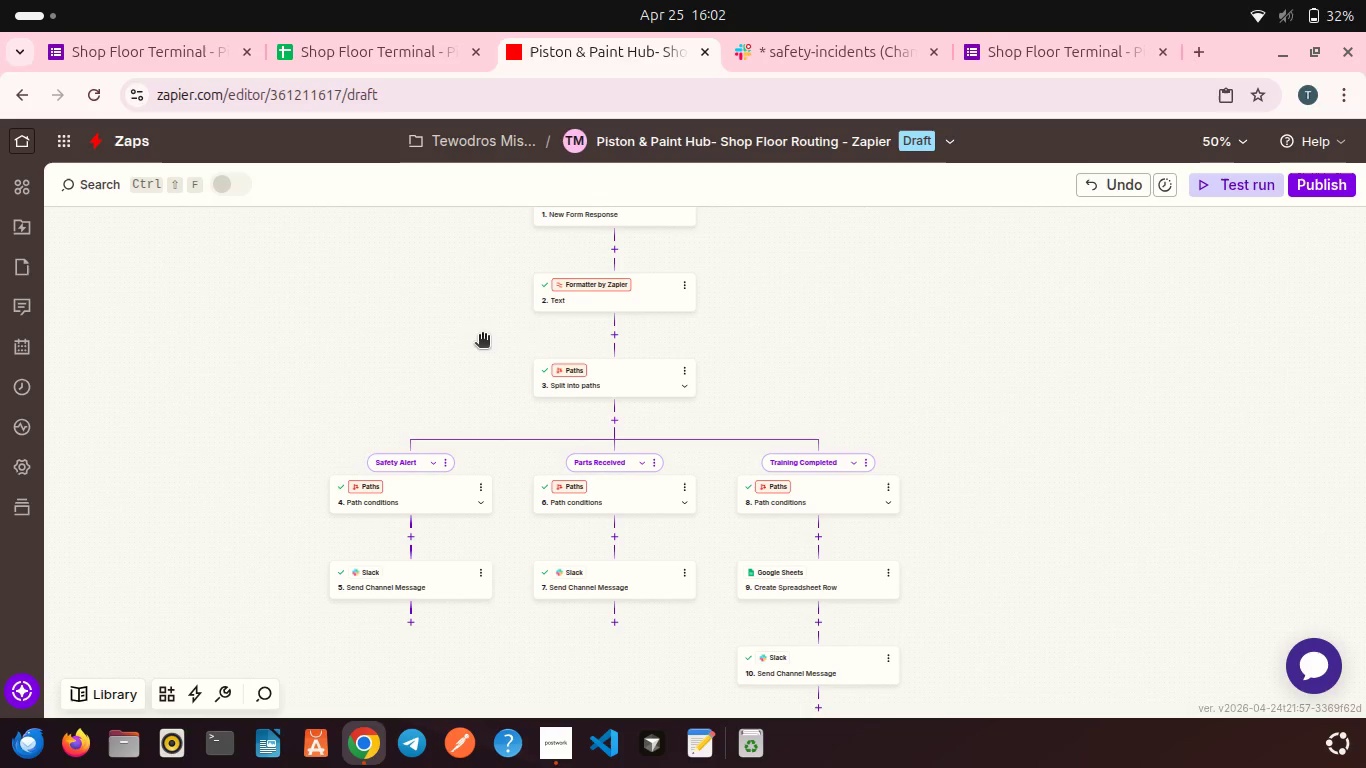 
left_click([607, 291])
 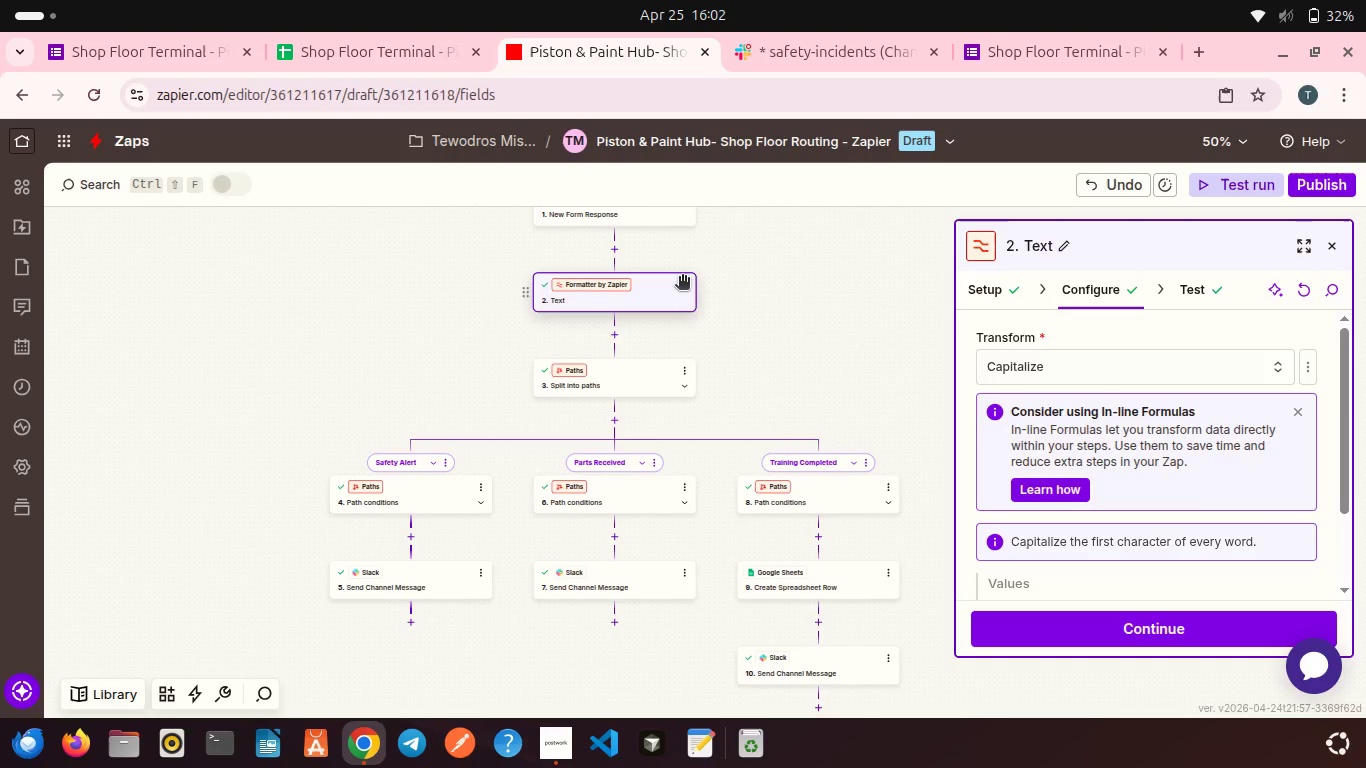 
left_click([682, 278])
 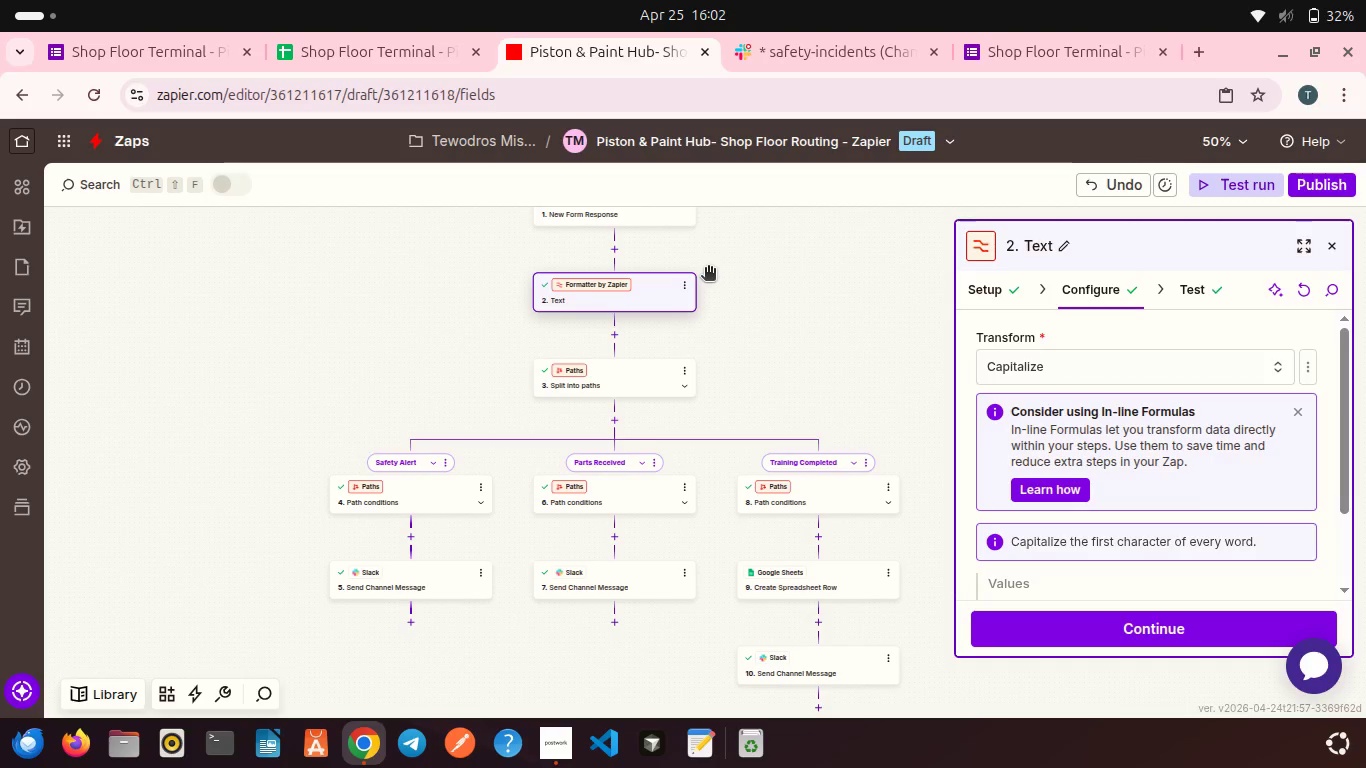 
wait(8.87)
 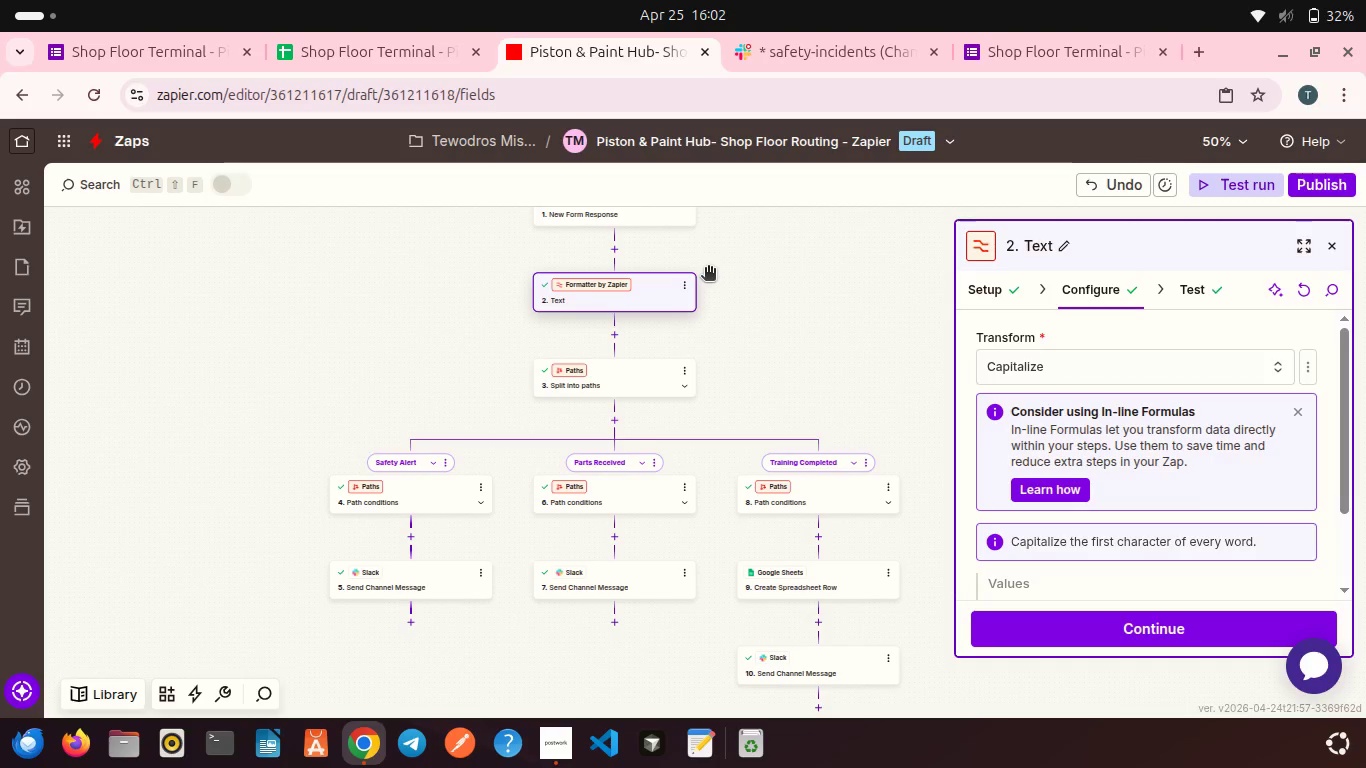 
left_click([685, 280])
 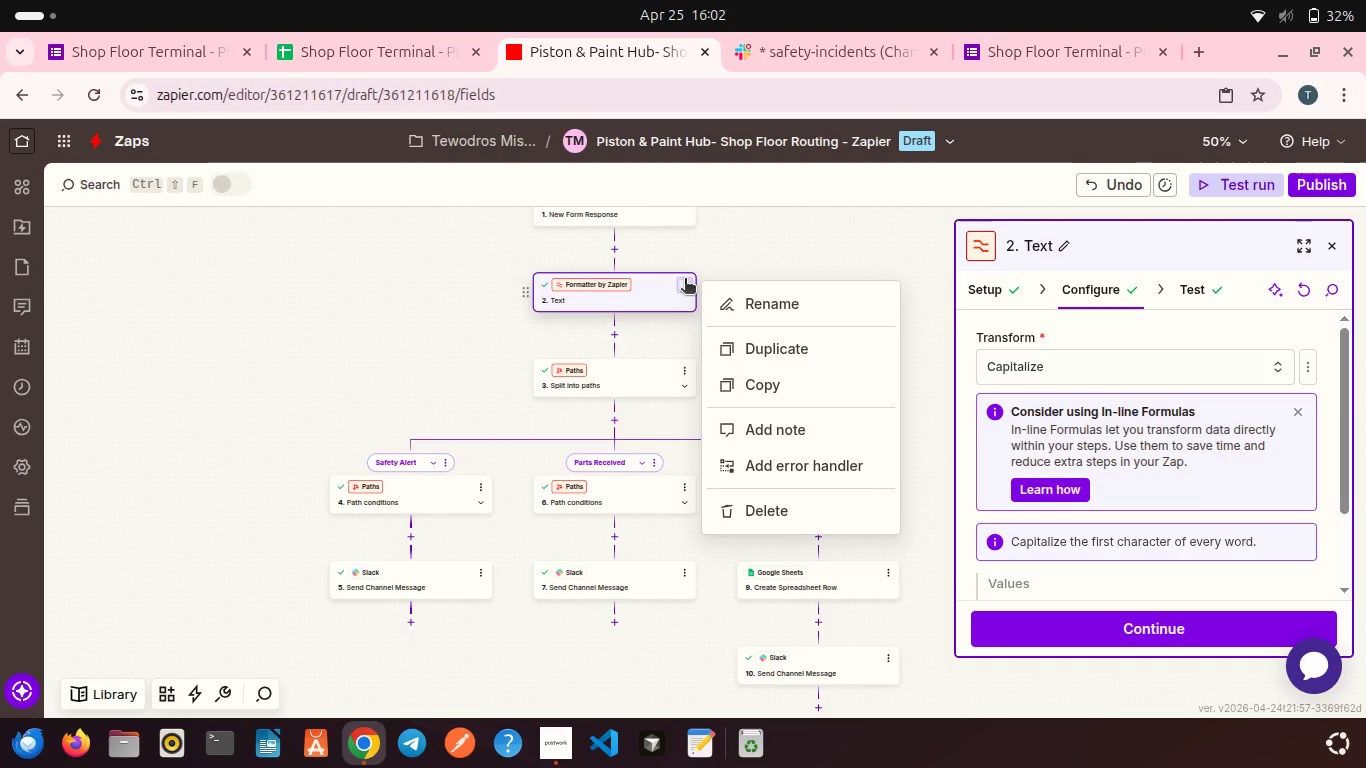 
wait(7.6)
 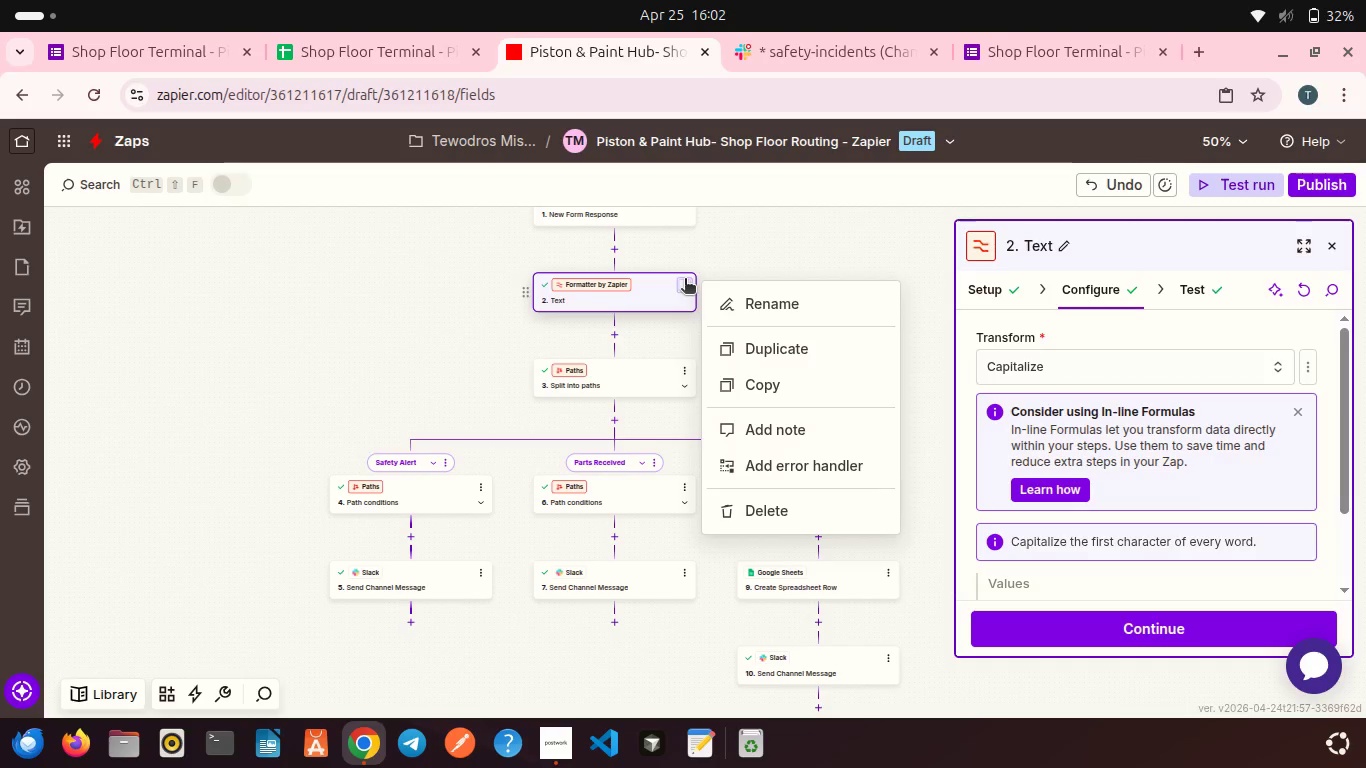 
left_click([688, 244])
 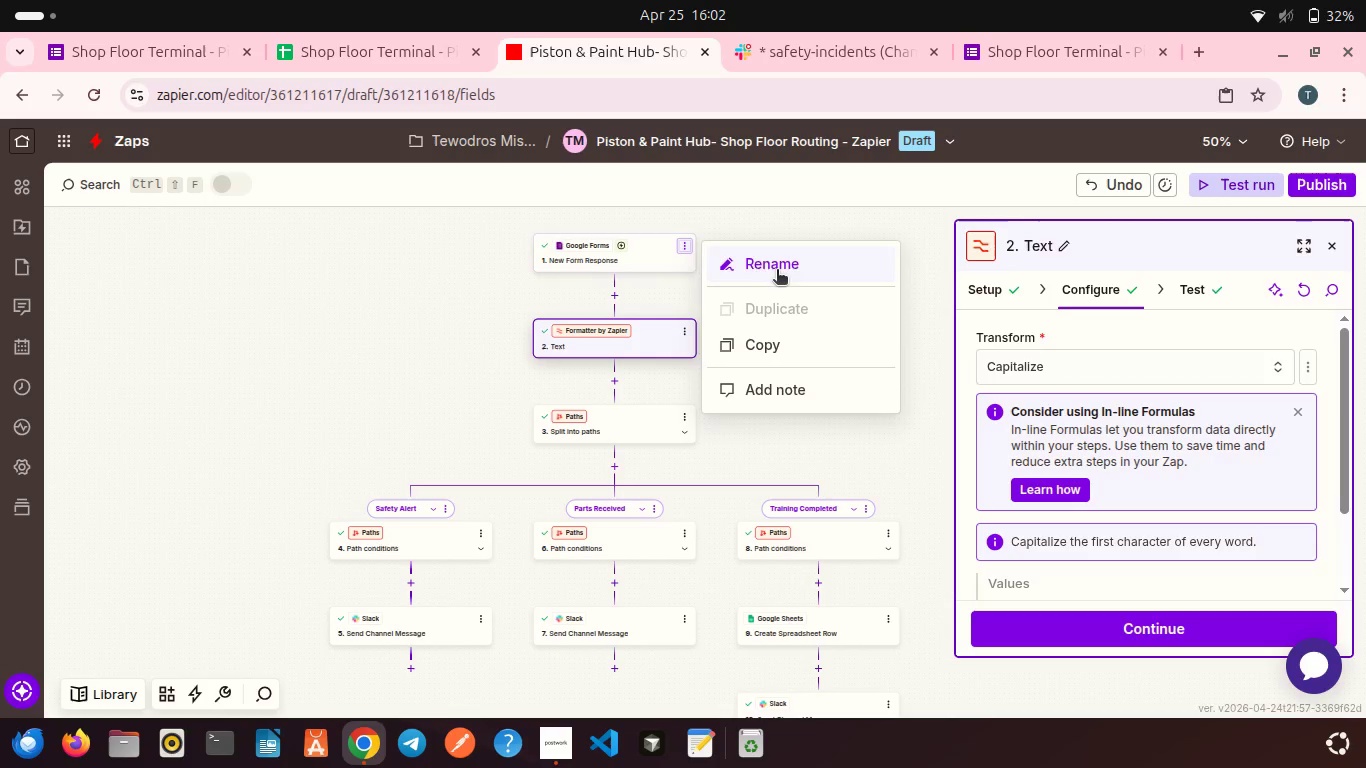 
left_click([778, 271])
 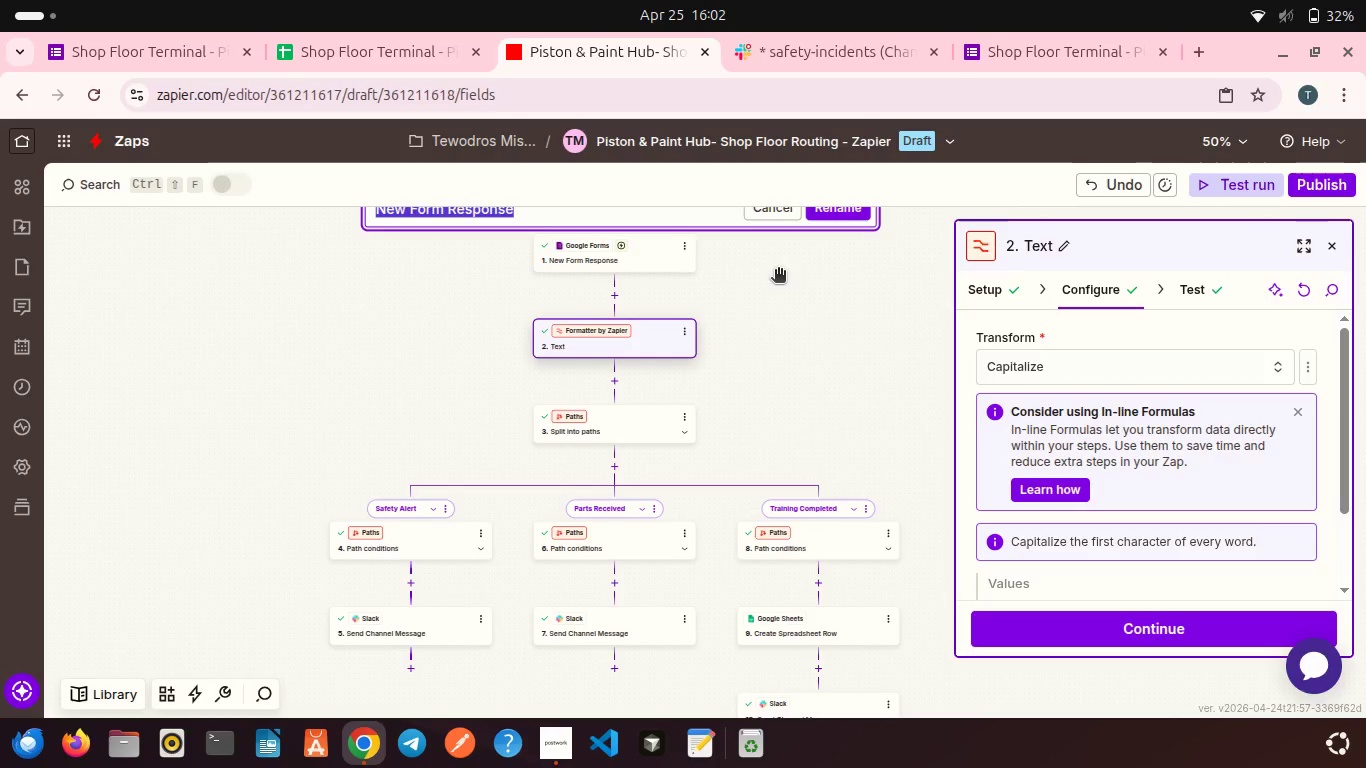 
scroll: coordinate [778, 271], scroll_direction: up, amount: 1.0
 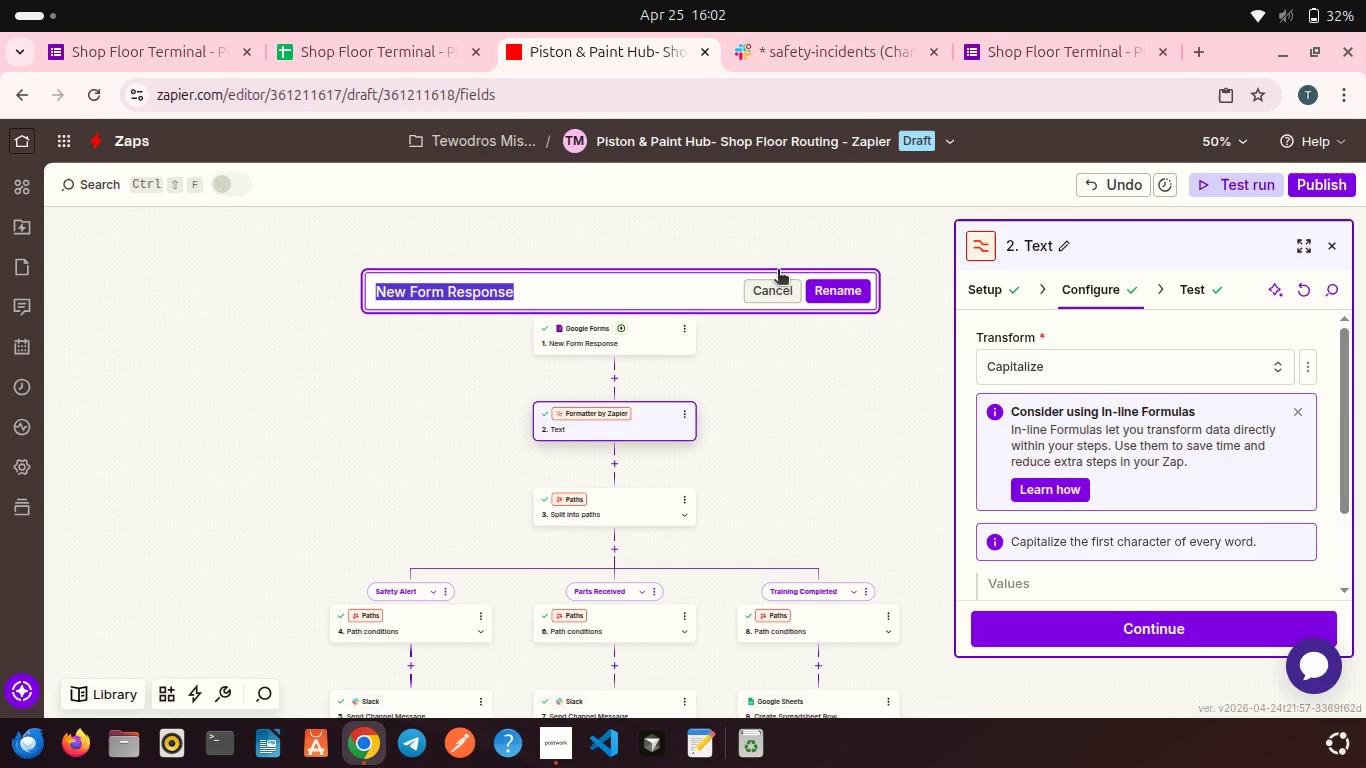 
type(D)
key(Backspace)
type(Trigger - Shop Floor Form Submission)
 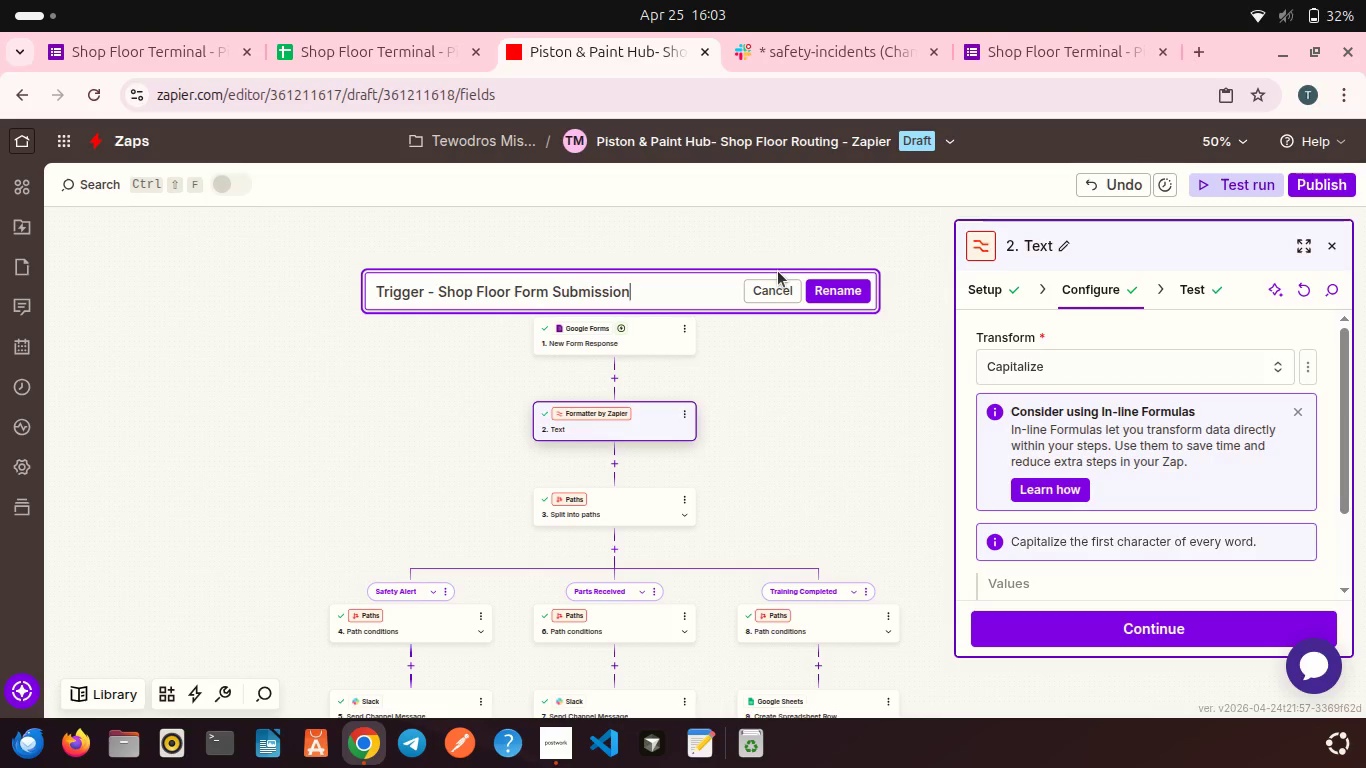 
left_click([841, 284])
 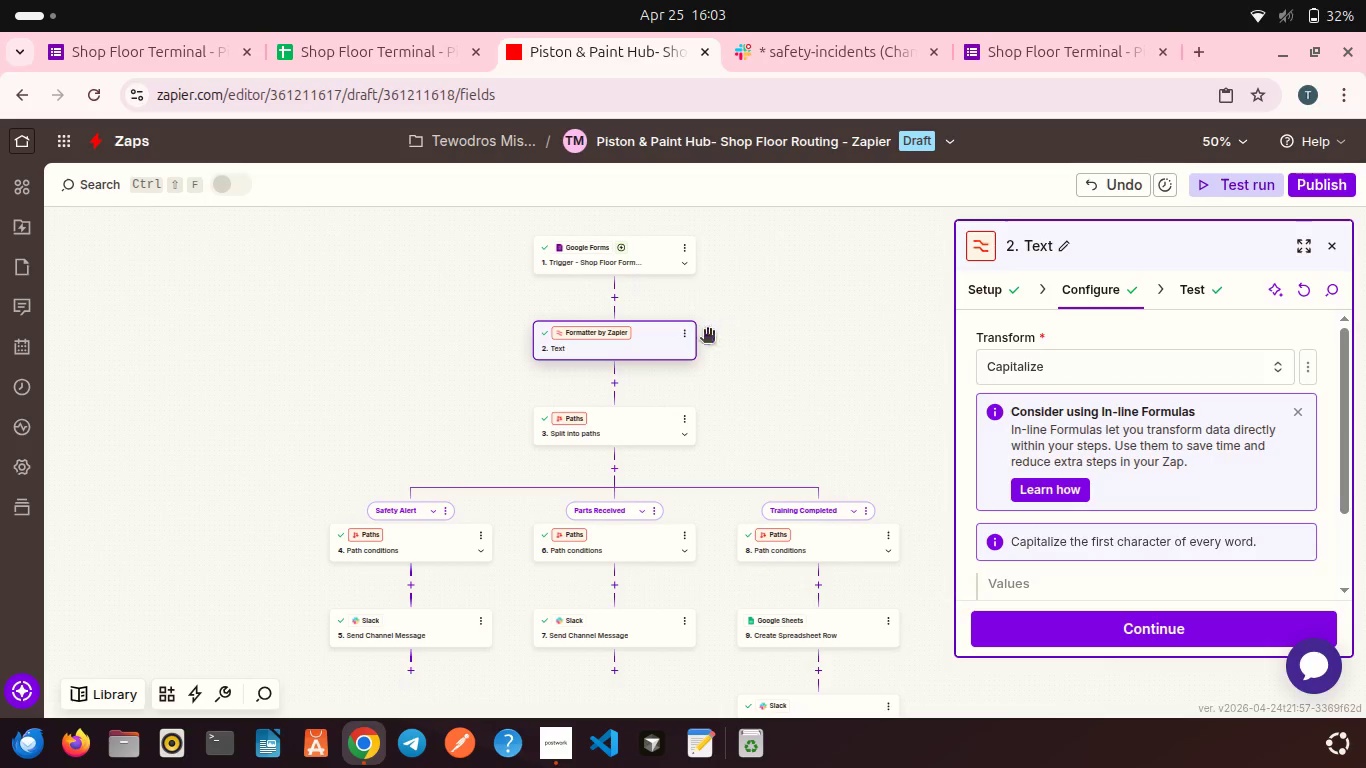 
left_click([680, 329])
 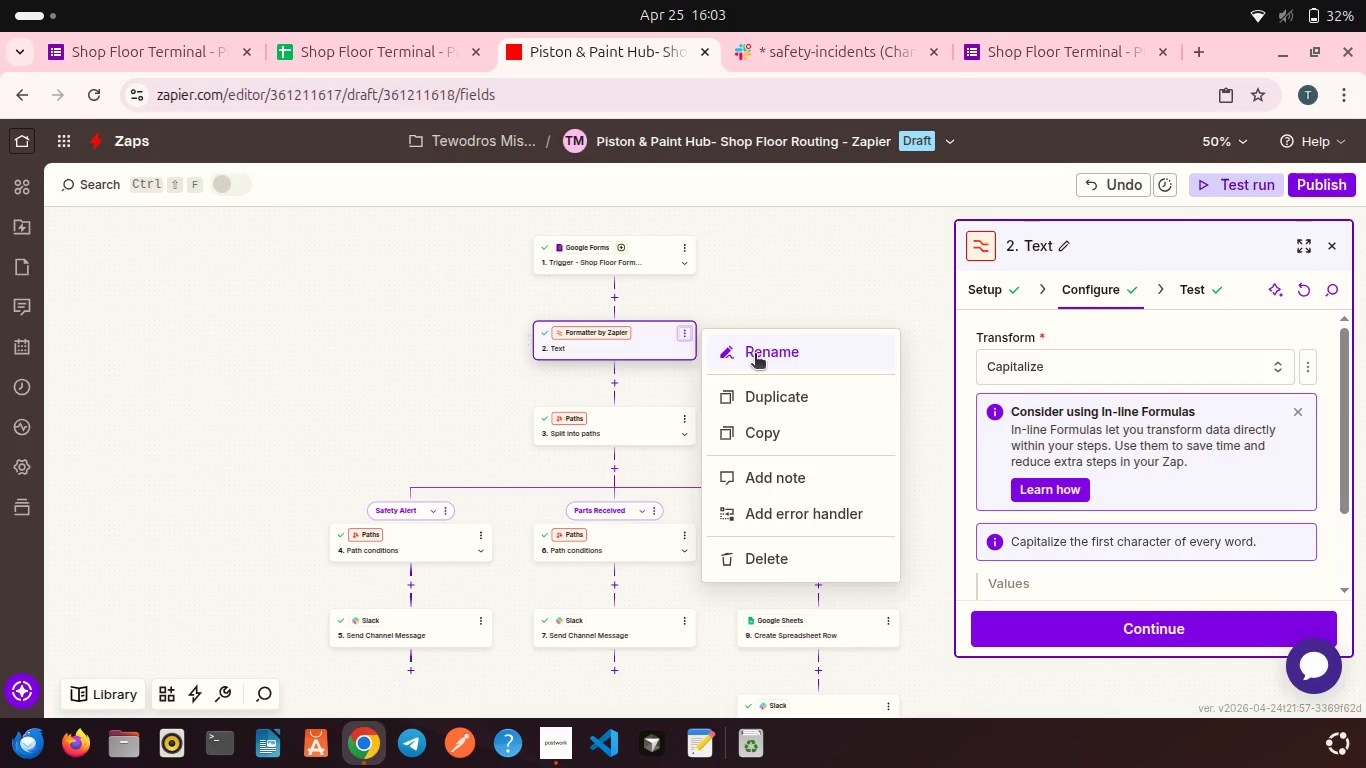 
left_click([755, 355])
 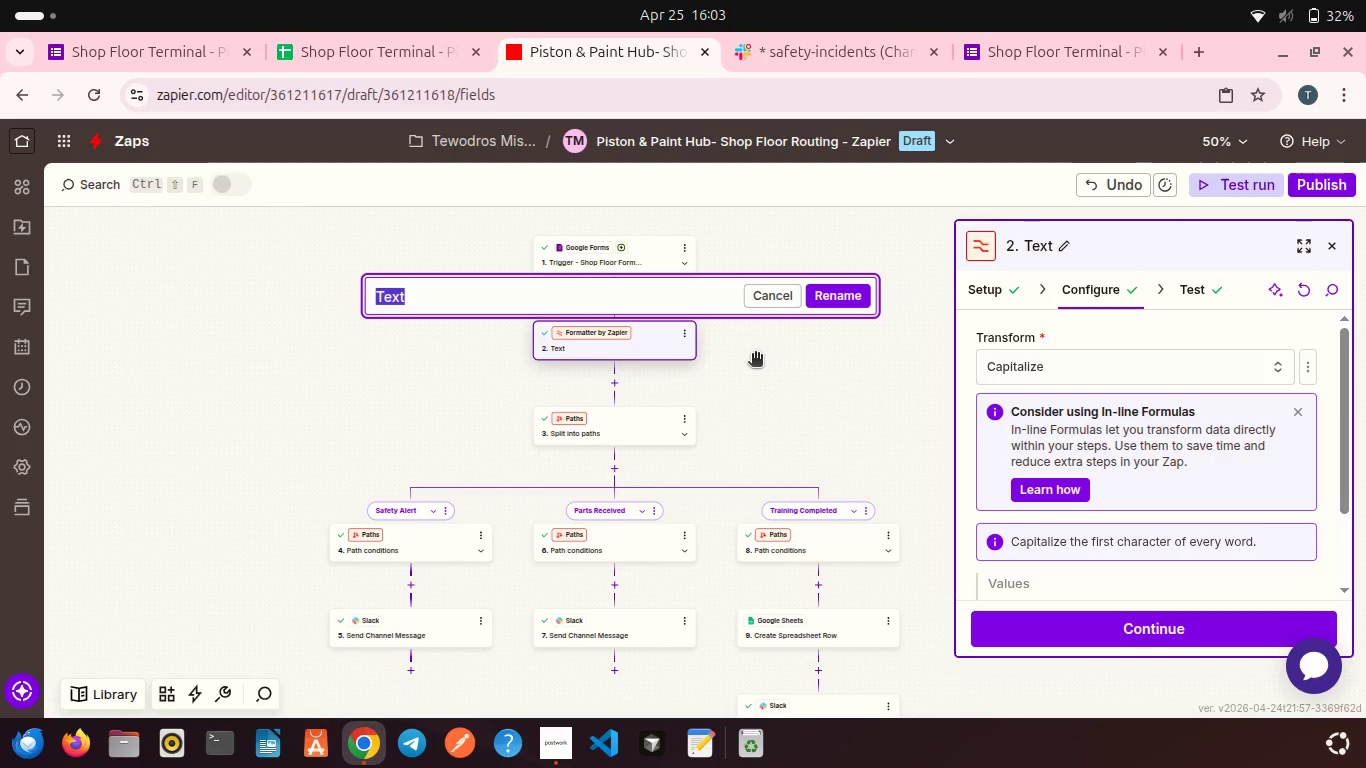 
type(Data Ce)
key(Backspace)
type(leanup - Techinicial Name (Proper Case))
 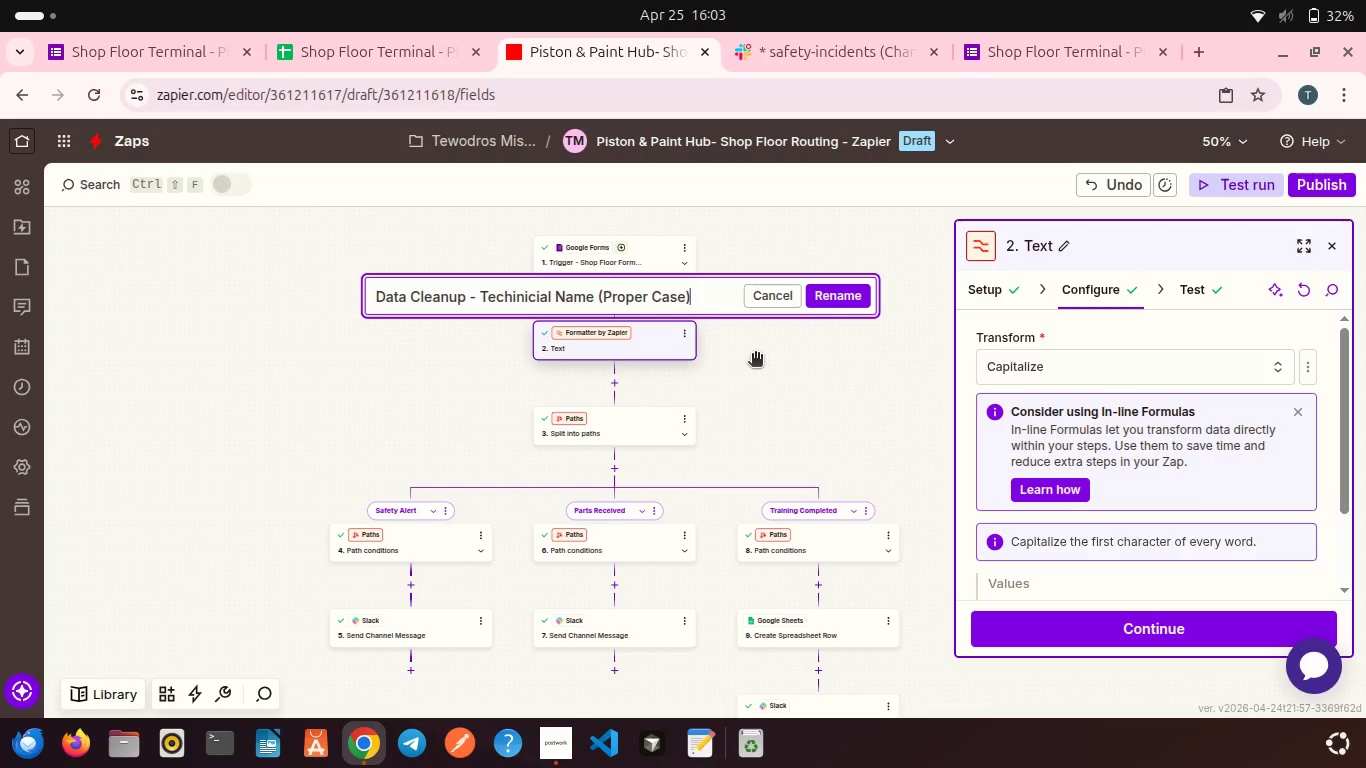 
left_click([835, 297])
 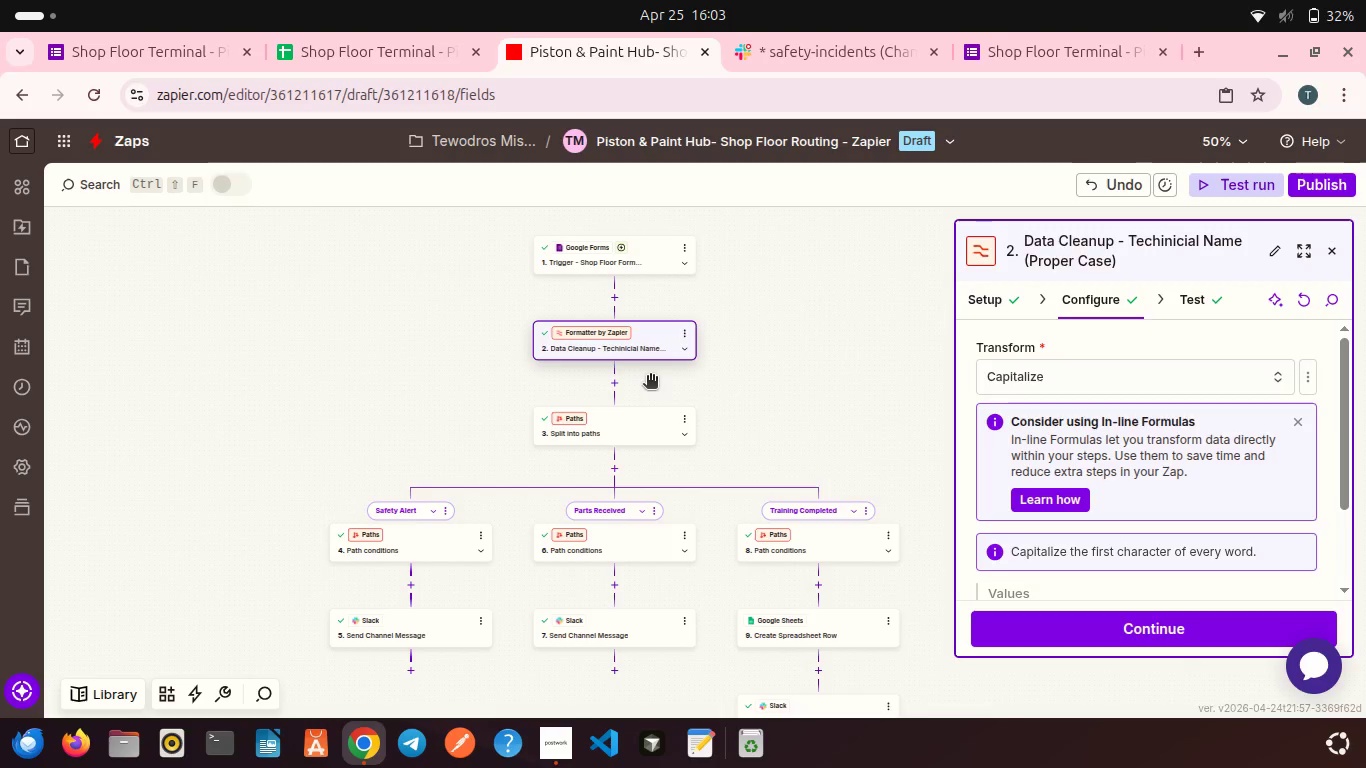 
scroll: coordinate [650, 377], scroll_direction: down, amount: 1.0
 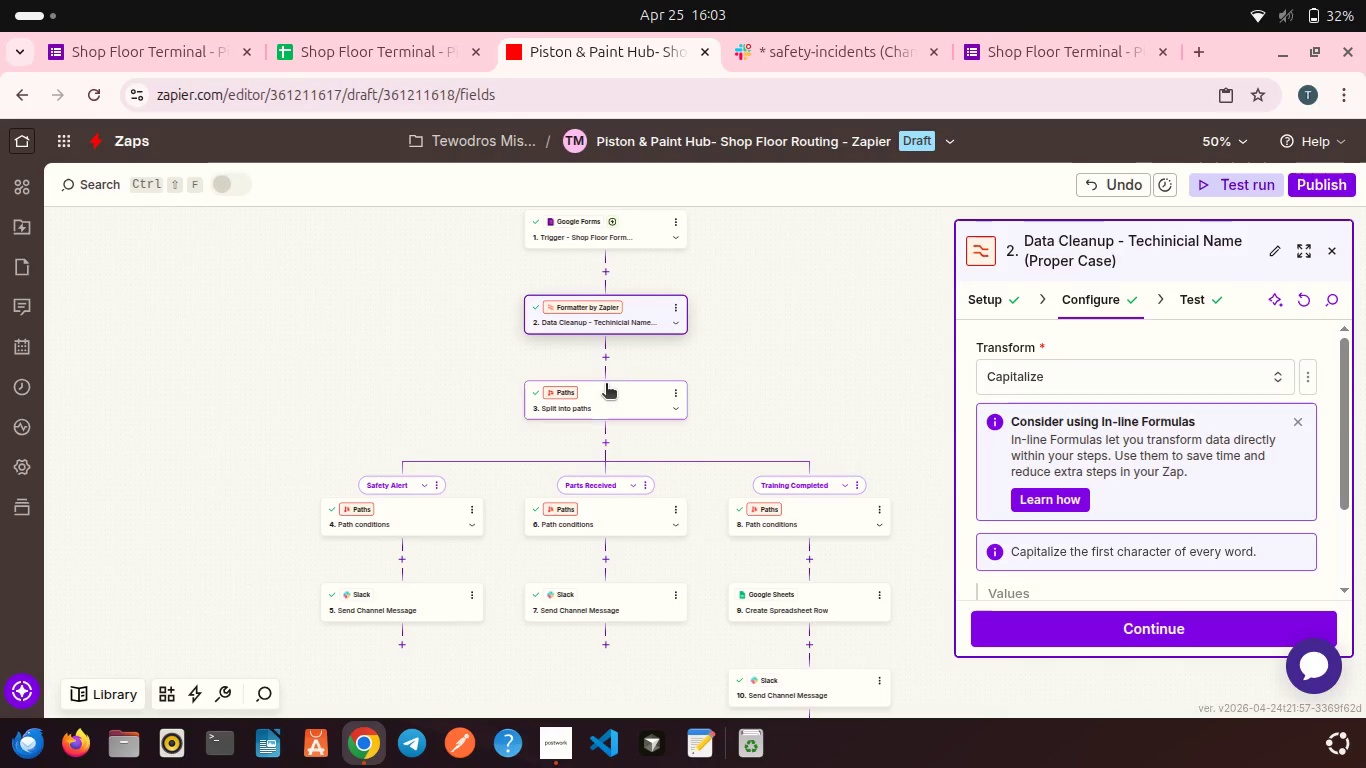 
left_click([606, 385])
 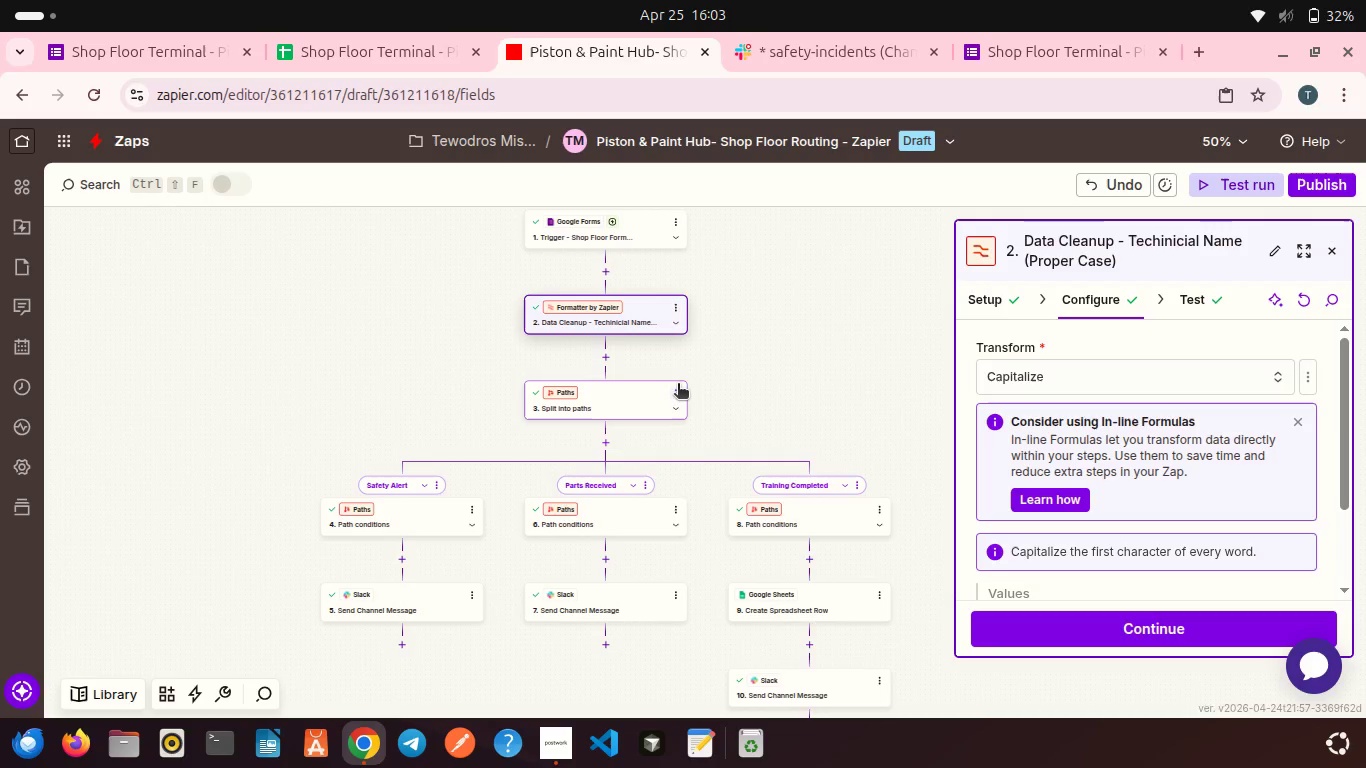 
left_click([680, 385])
 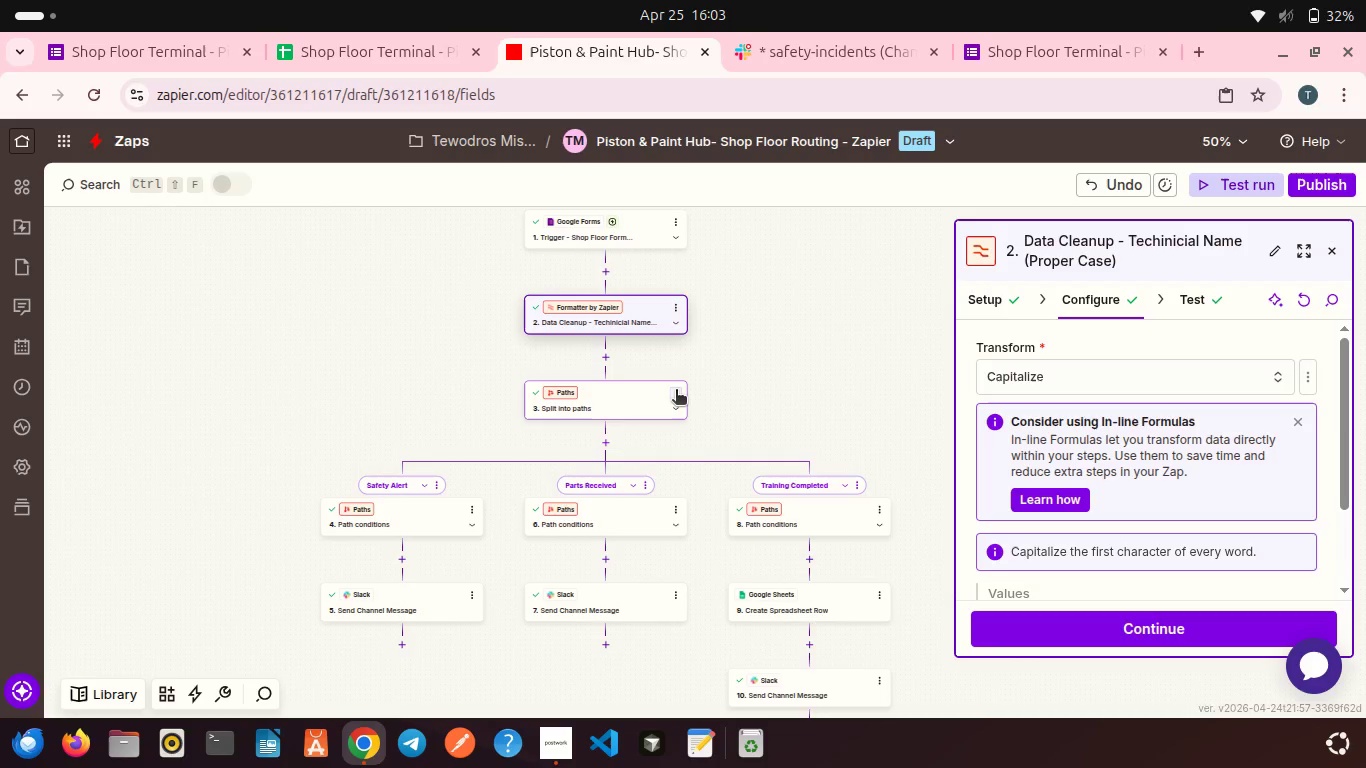 
left_click([676, 391])
 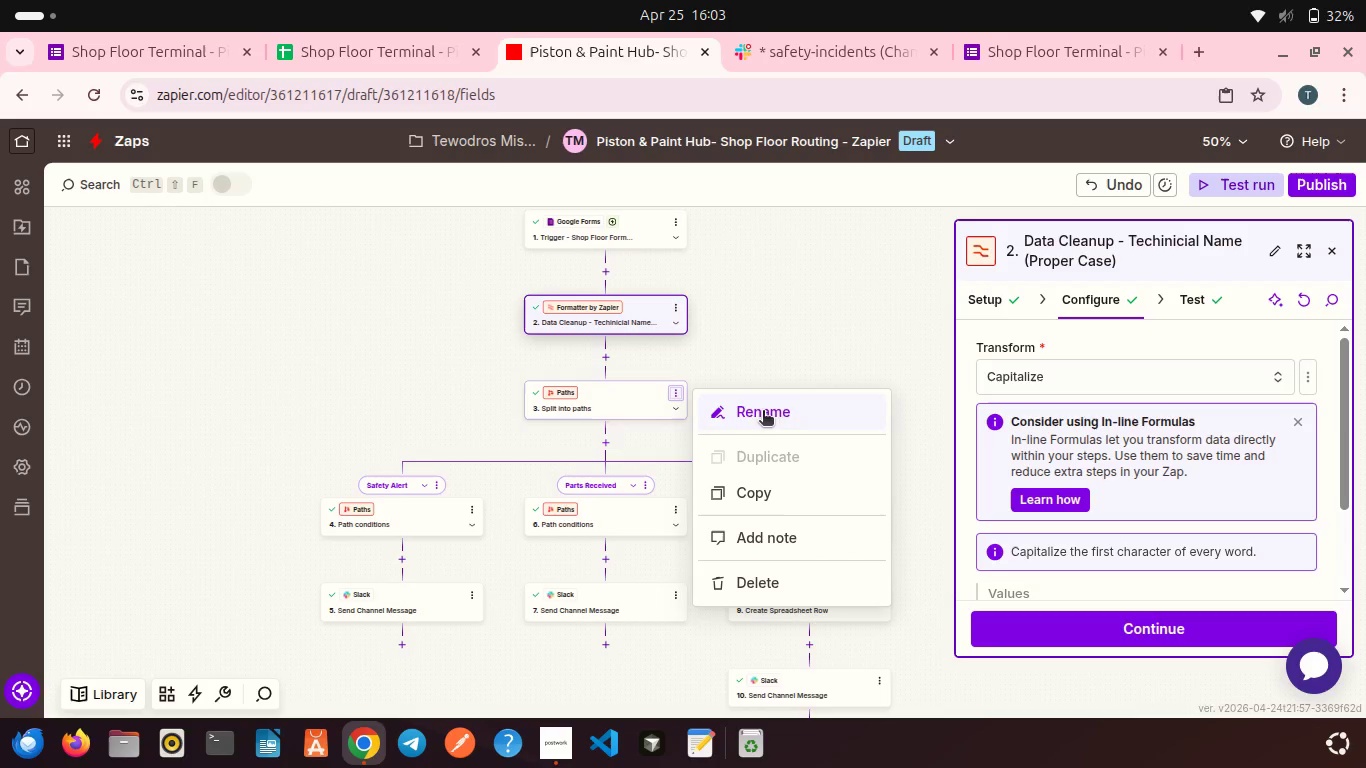 
left_click([769, 418])
 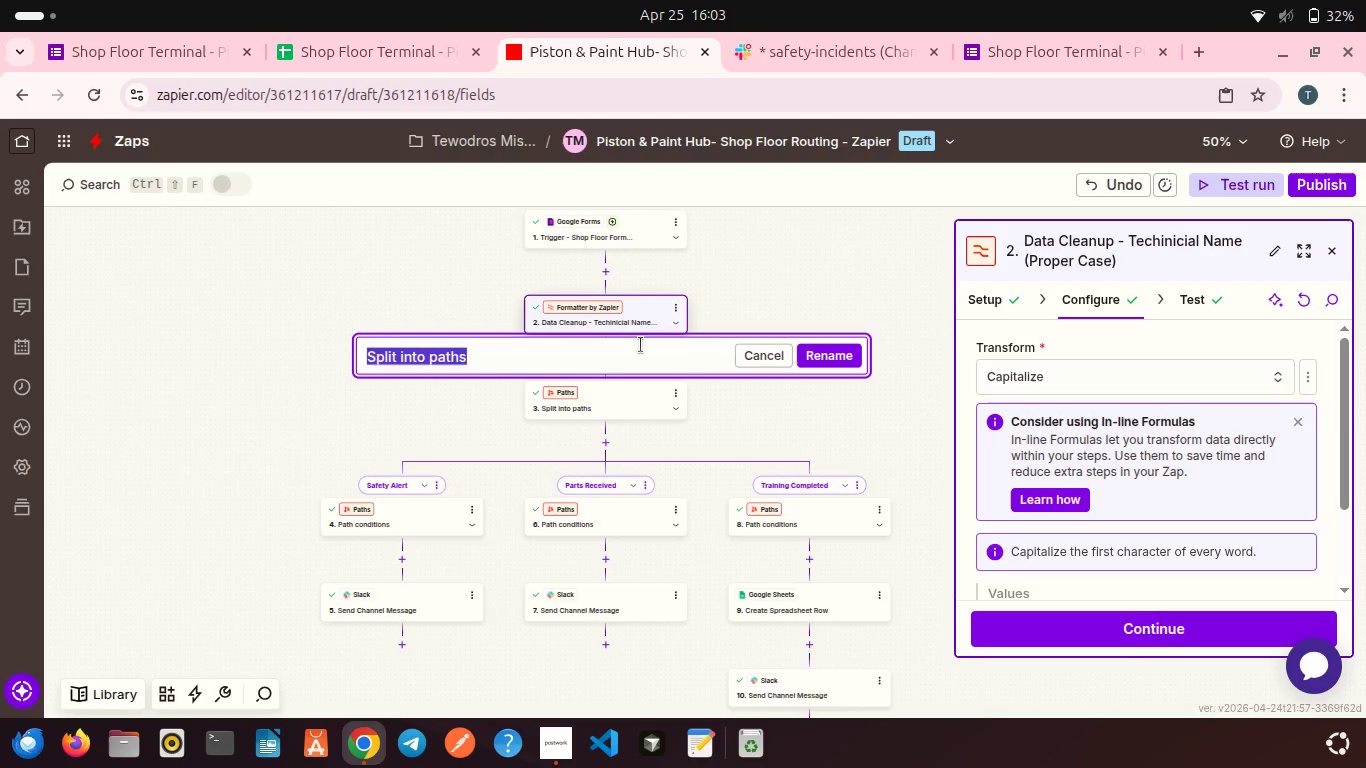 
hold_key(key=ShiftLeft, duration=0.49)
 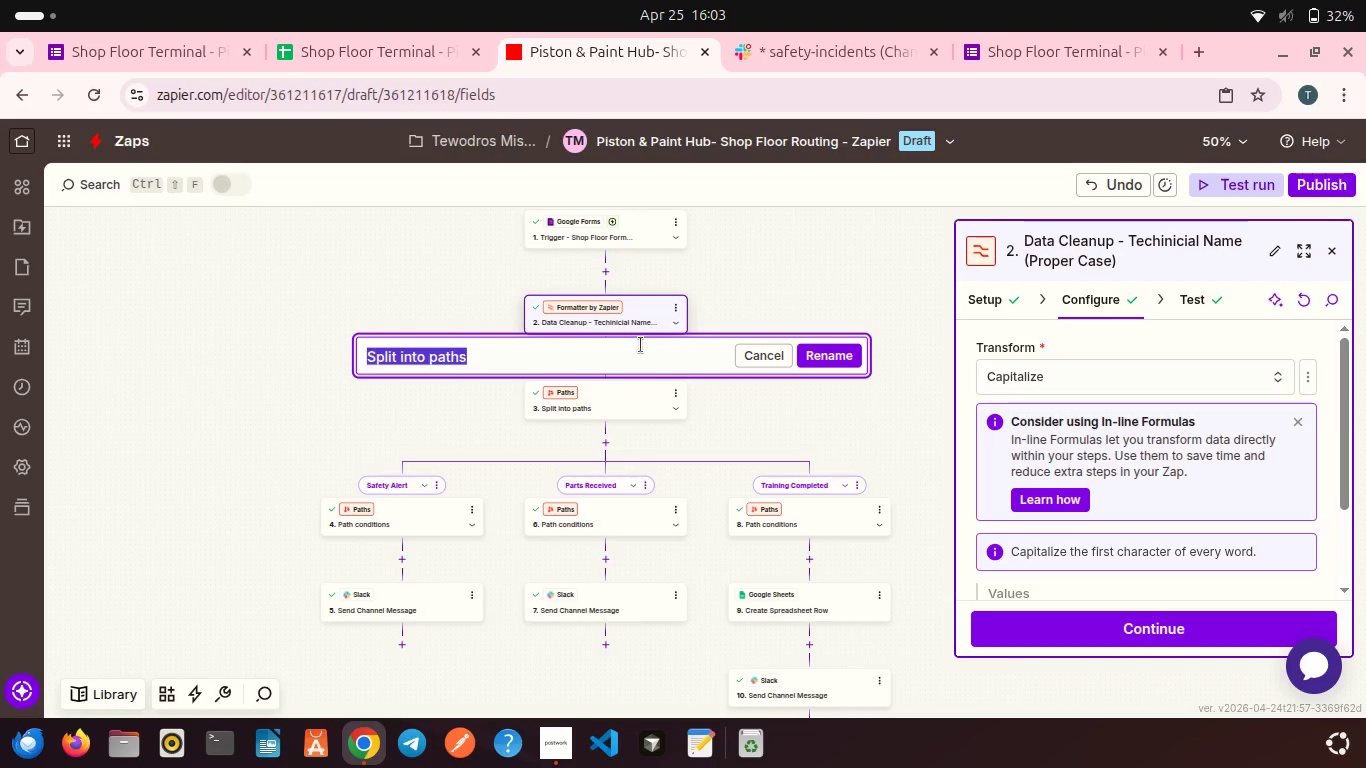 
type(Routing Engine - Report Type Decision)
 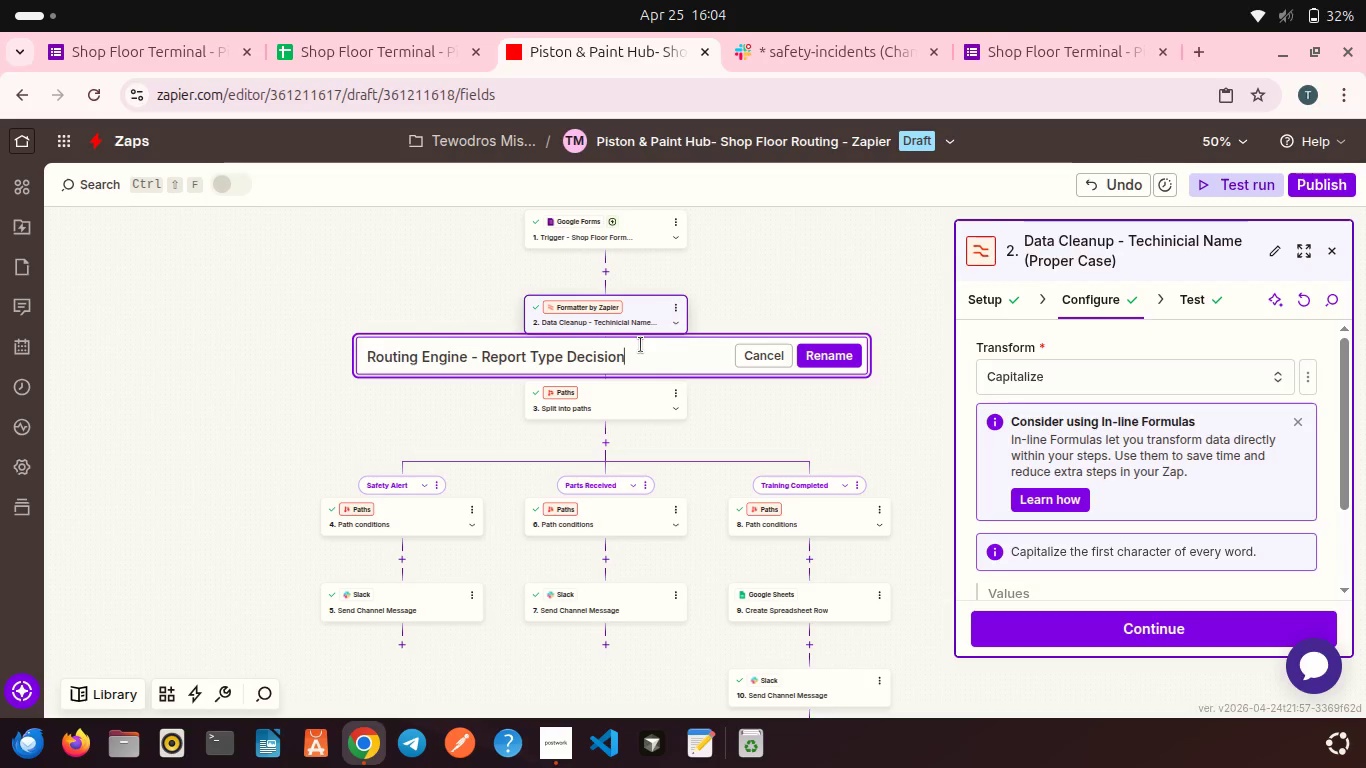 
wait(6.79)
 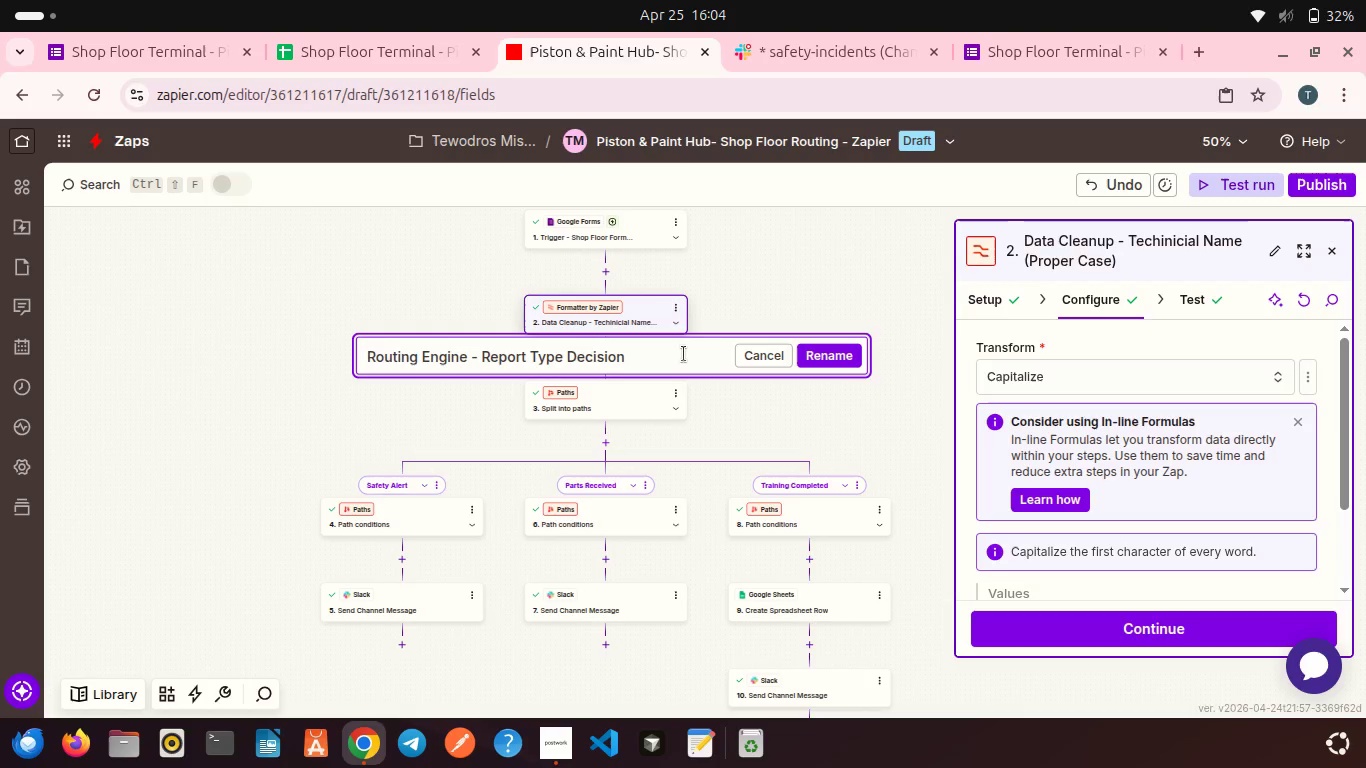 
left_click([832, 352])
 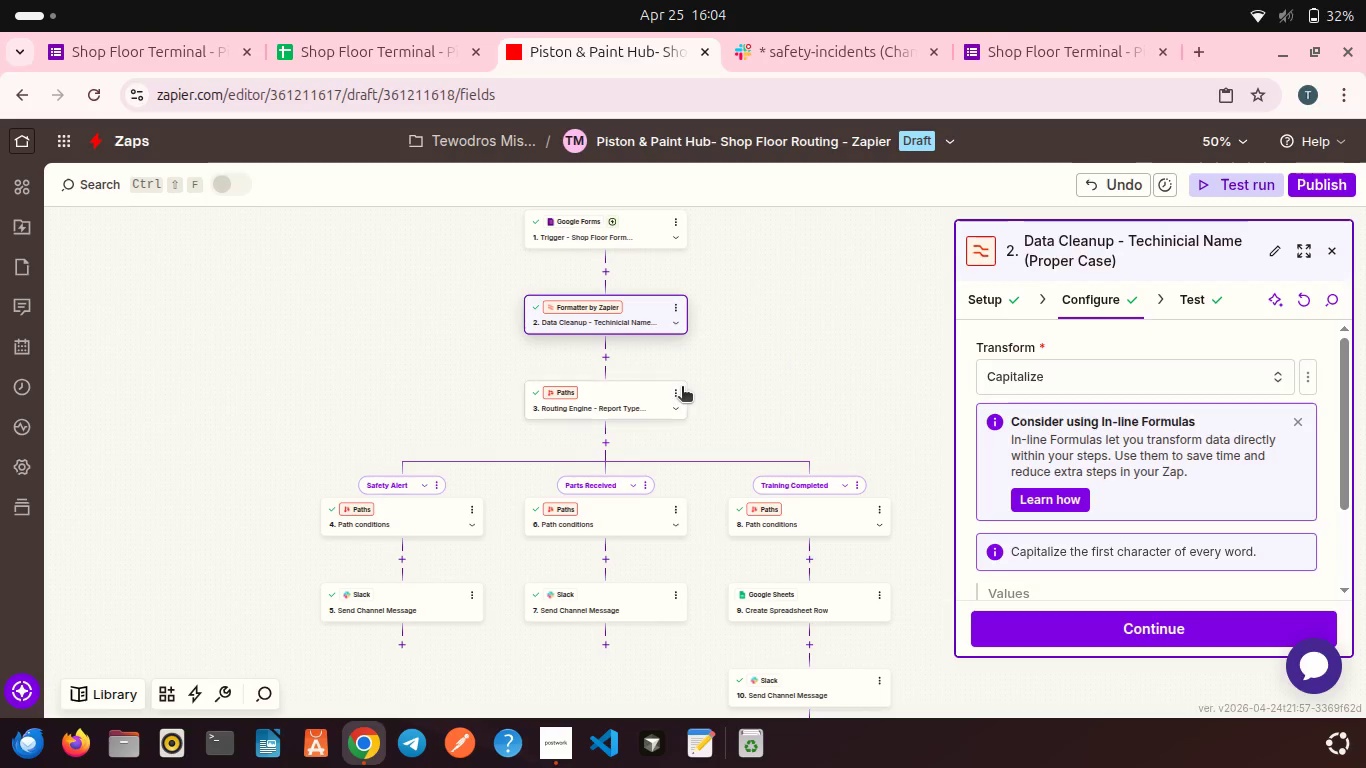 
scroll: coordinate [682, 388], scroll_direction: down, amount: 1.0
 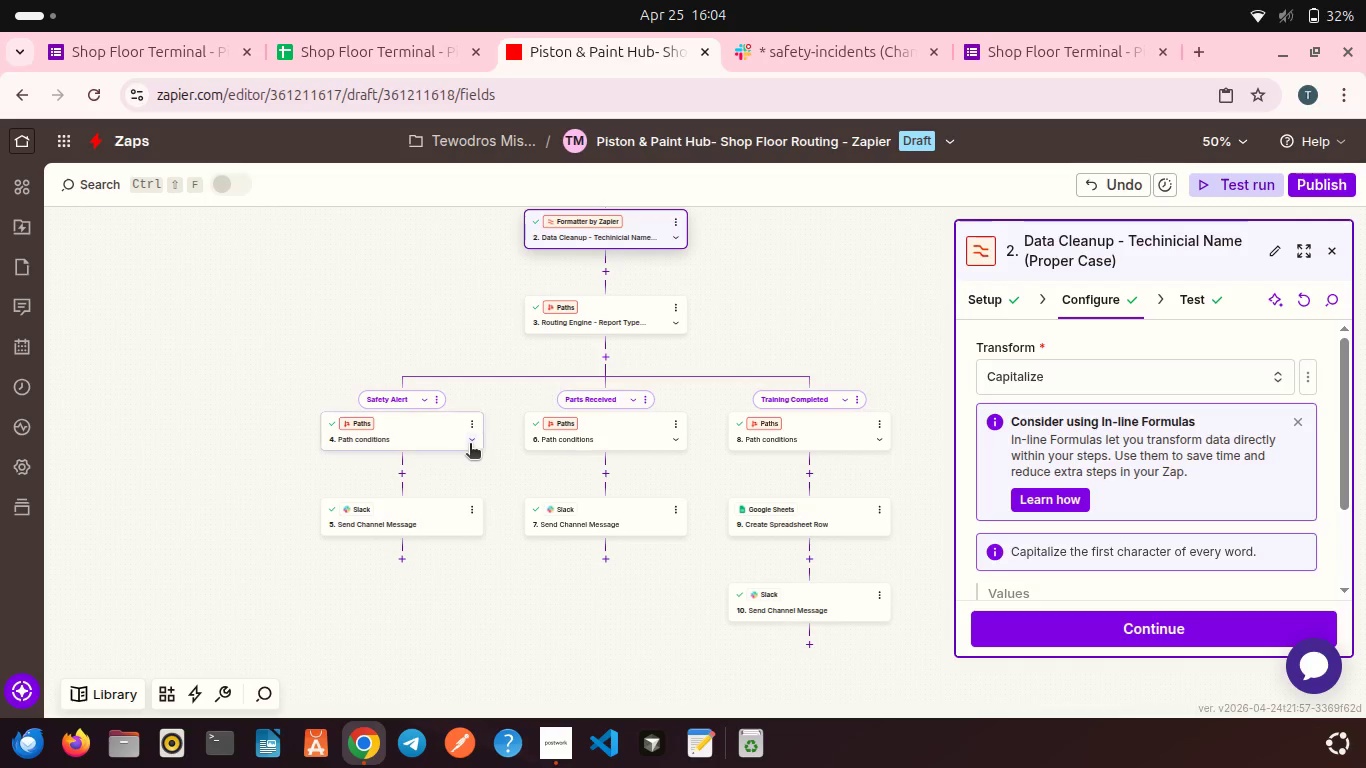 
left_click([440, 401])
 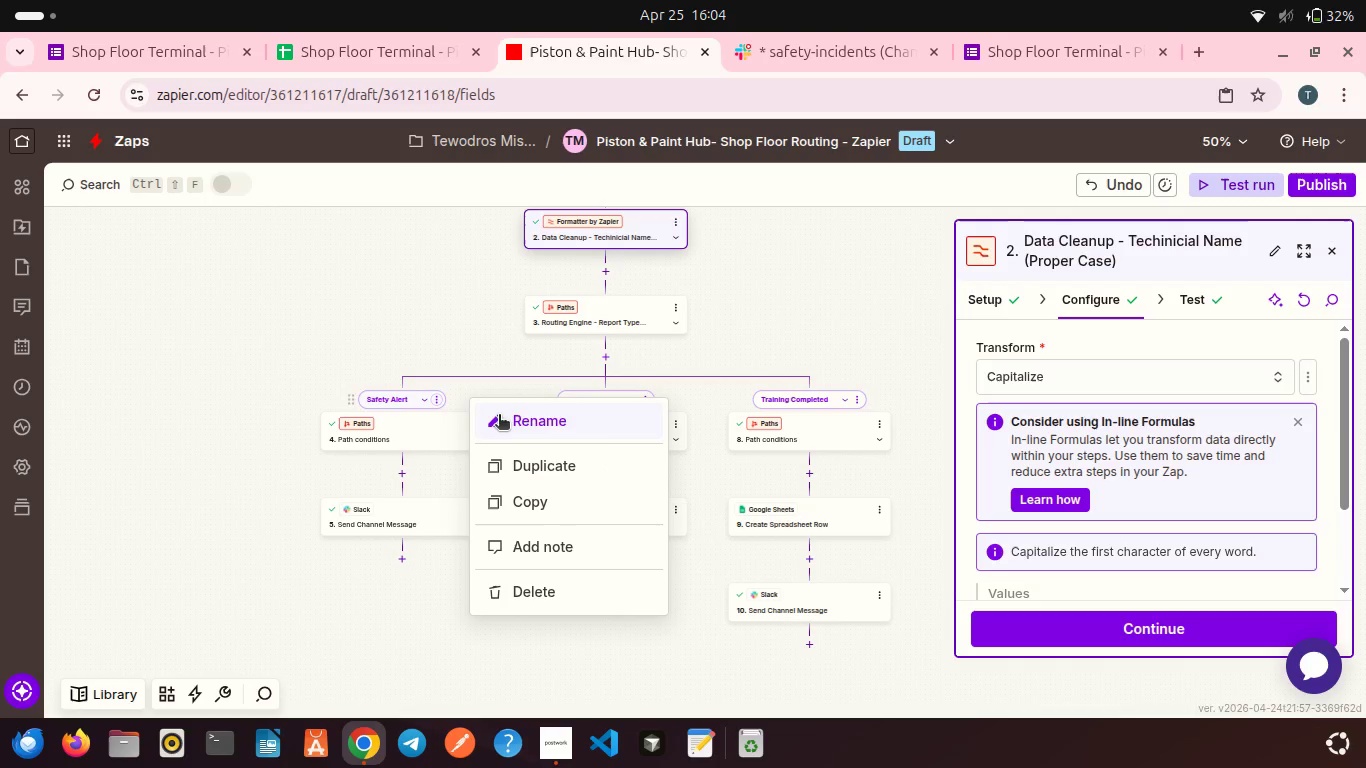 
left_click([506, 416])
 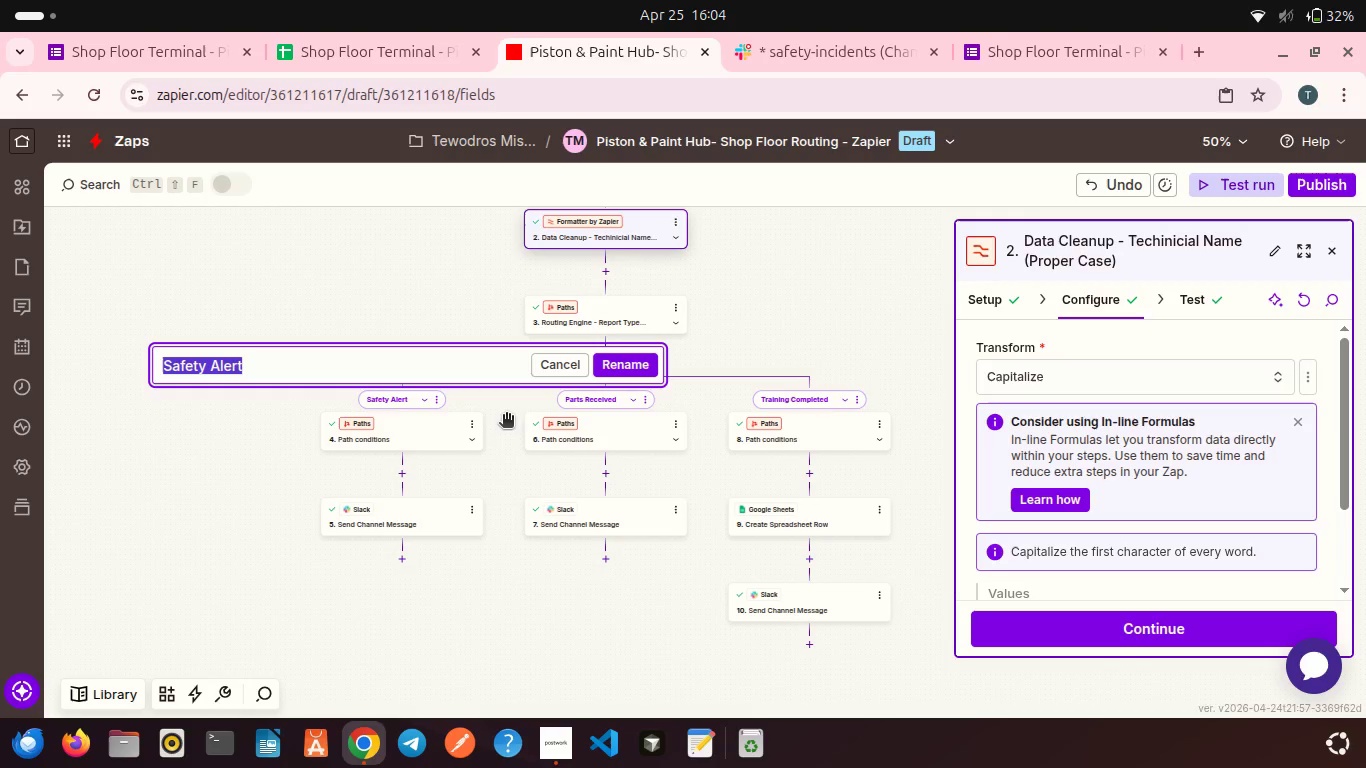 
key(Space)
 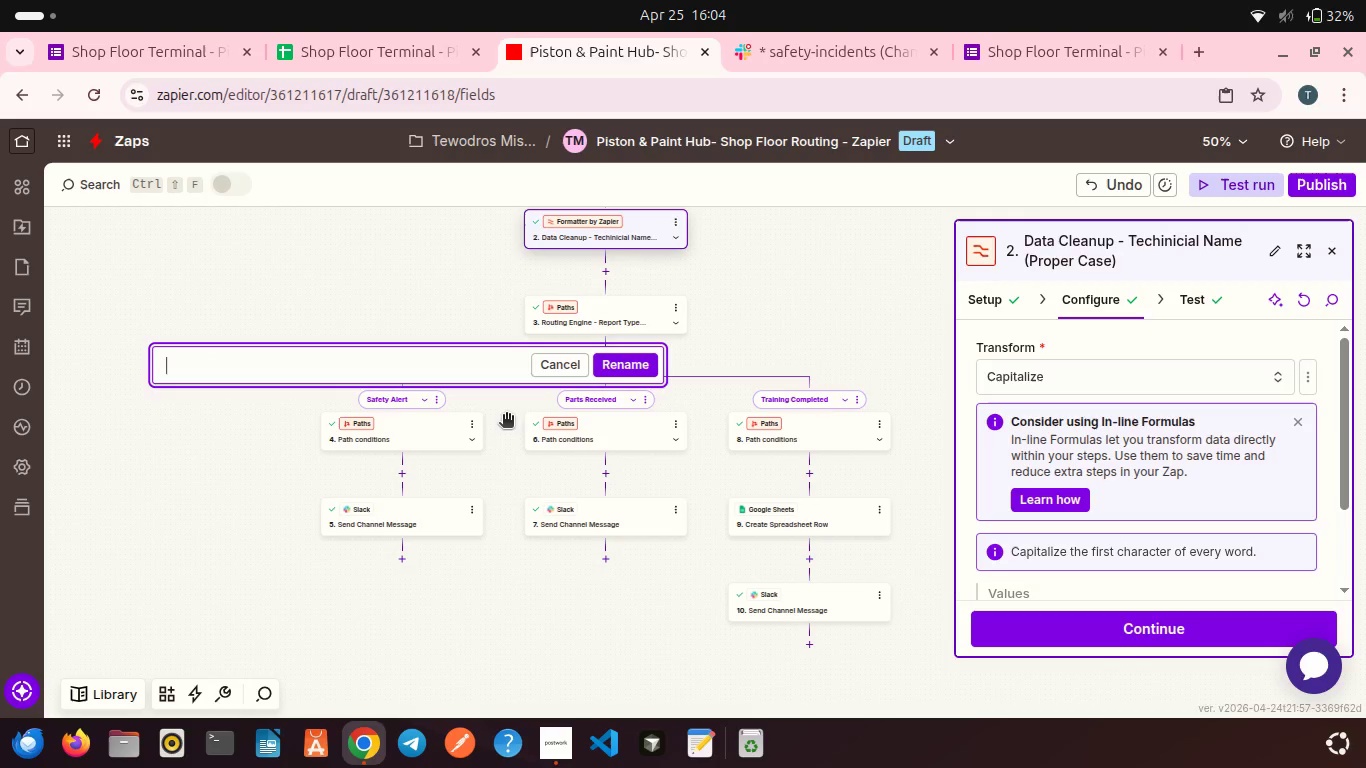 
key(Control+ControlLeft)
 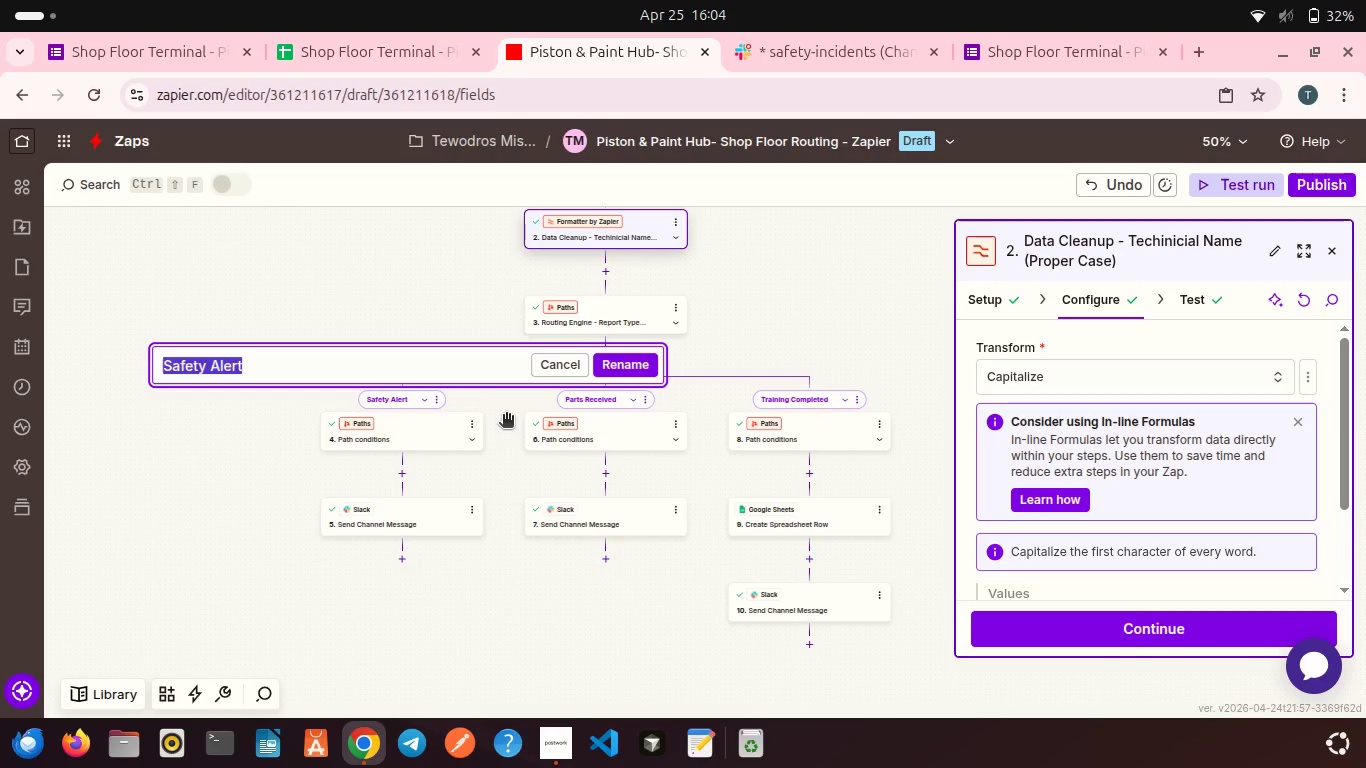 
key(Control+Z)
 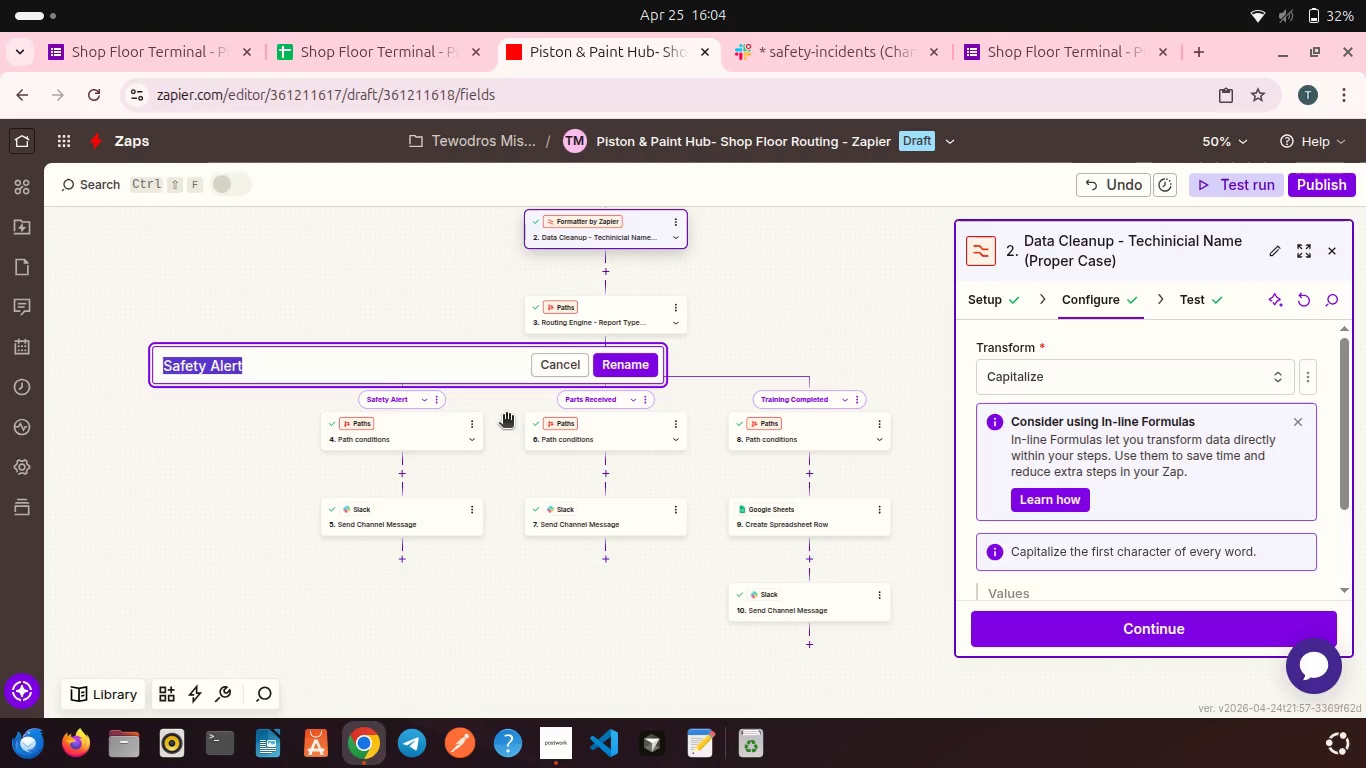 
key(ArrowRight)
 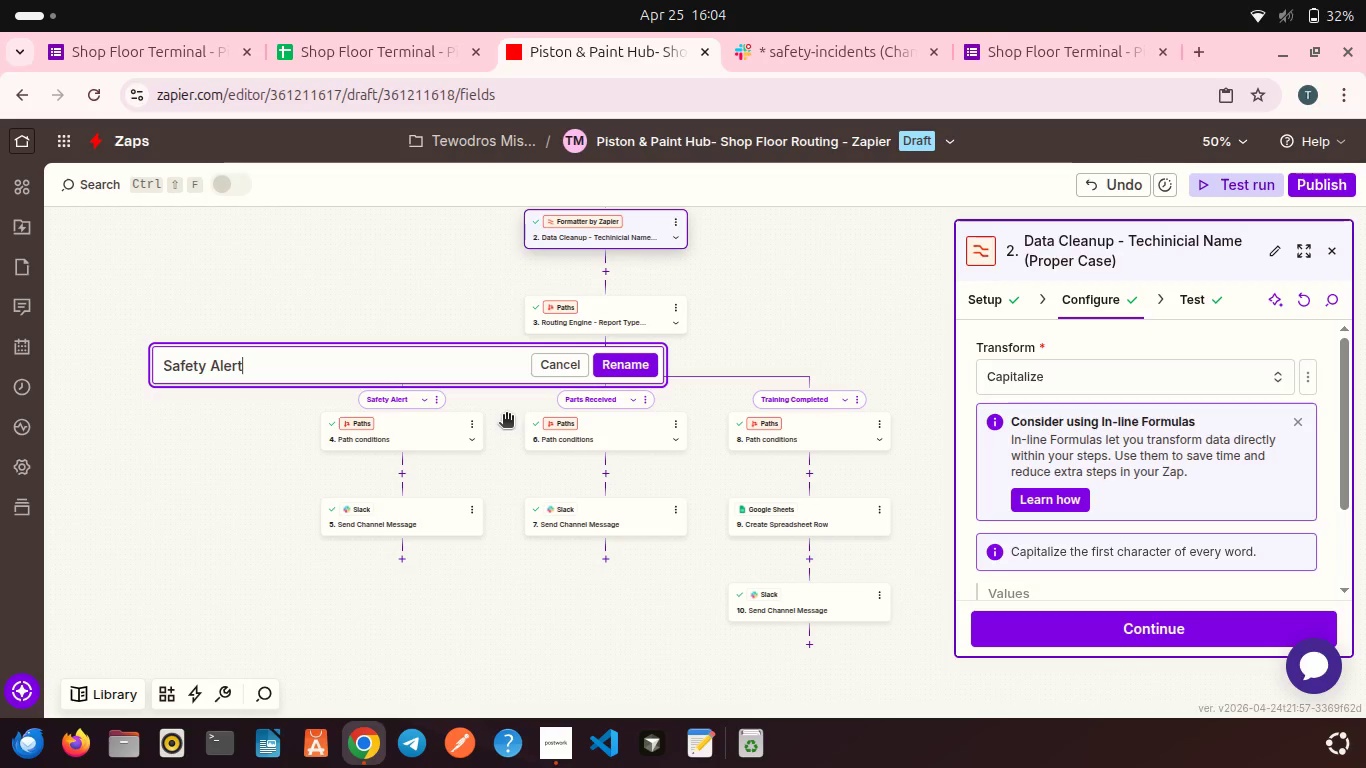 
type( )
key(Backspace)
key(Backspace)
key(Backspace)
key(Backspace)
key(Backspace)
key(Backspace)
type(Incident Workflow)
 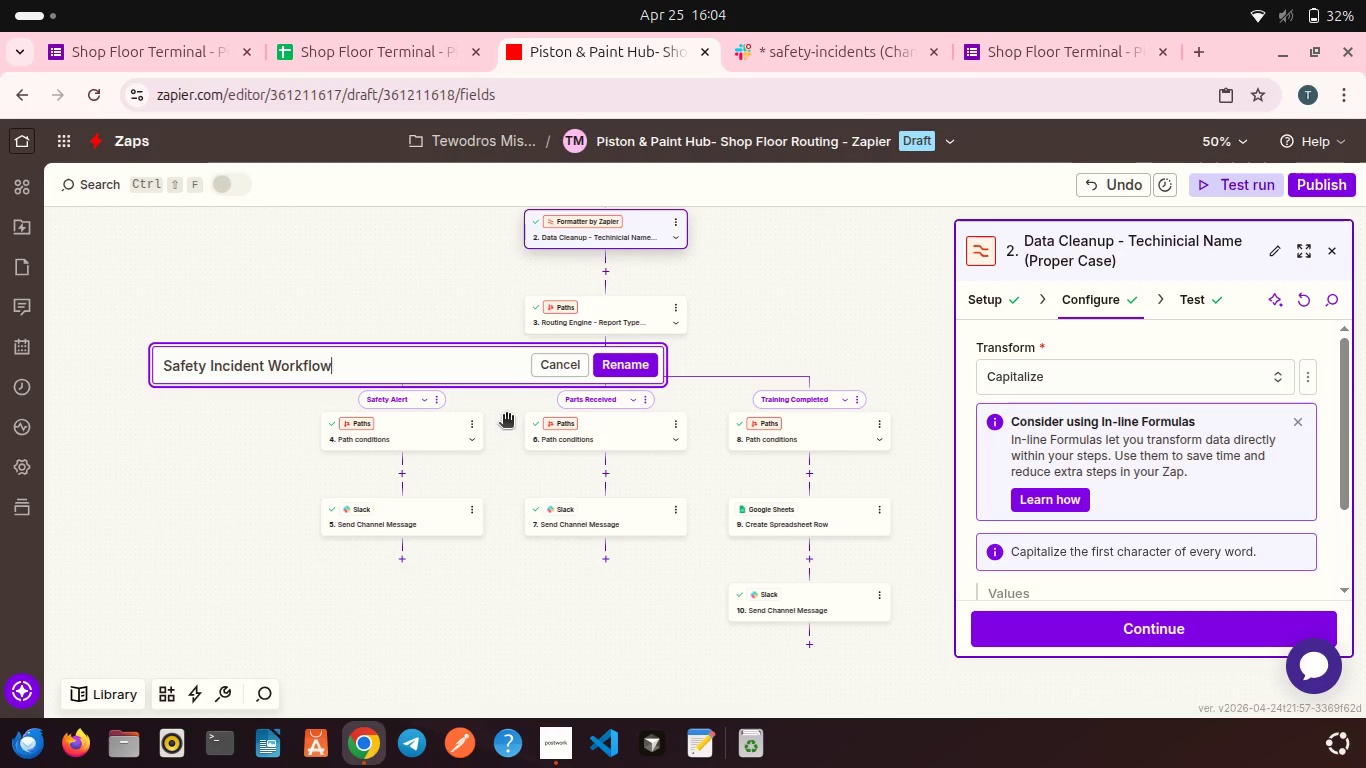 
wait(5.47)
 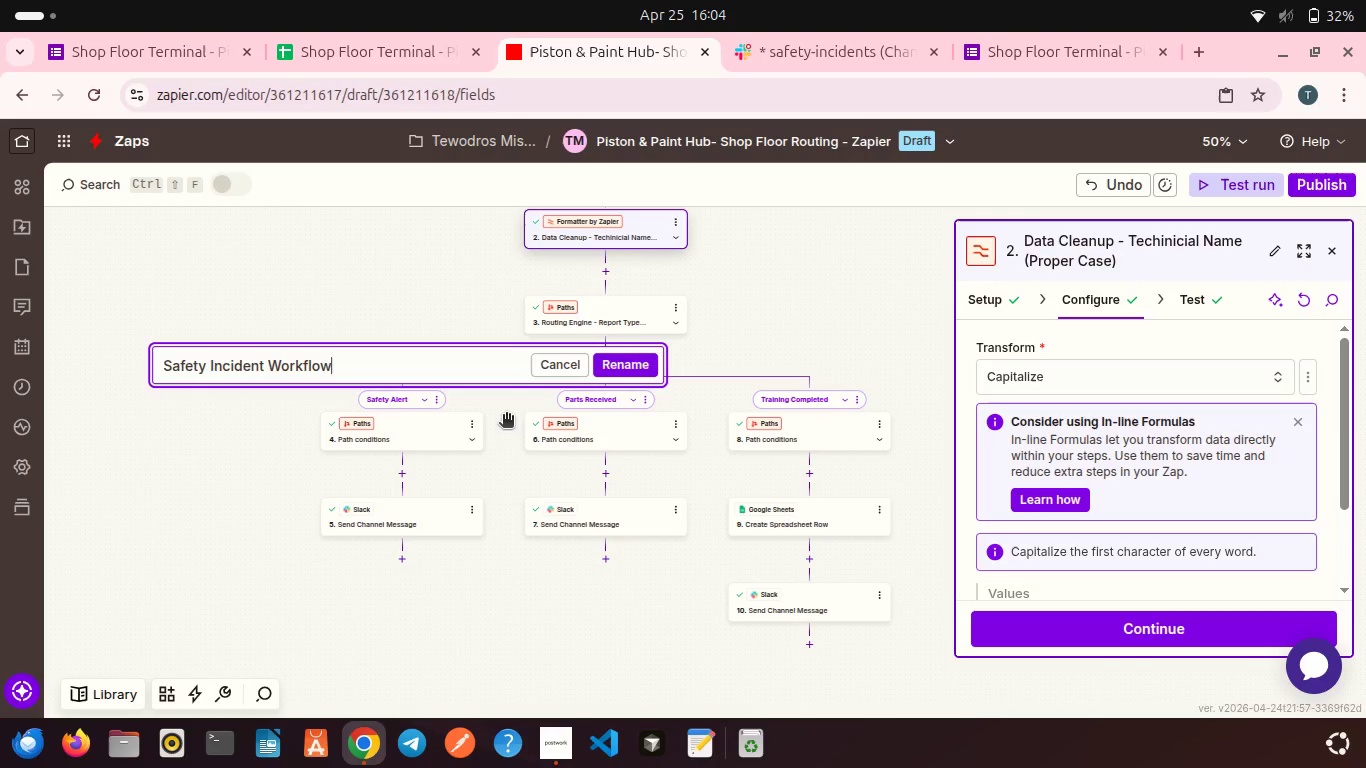 
left_click([629, 369])
 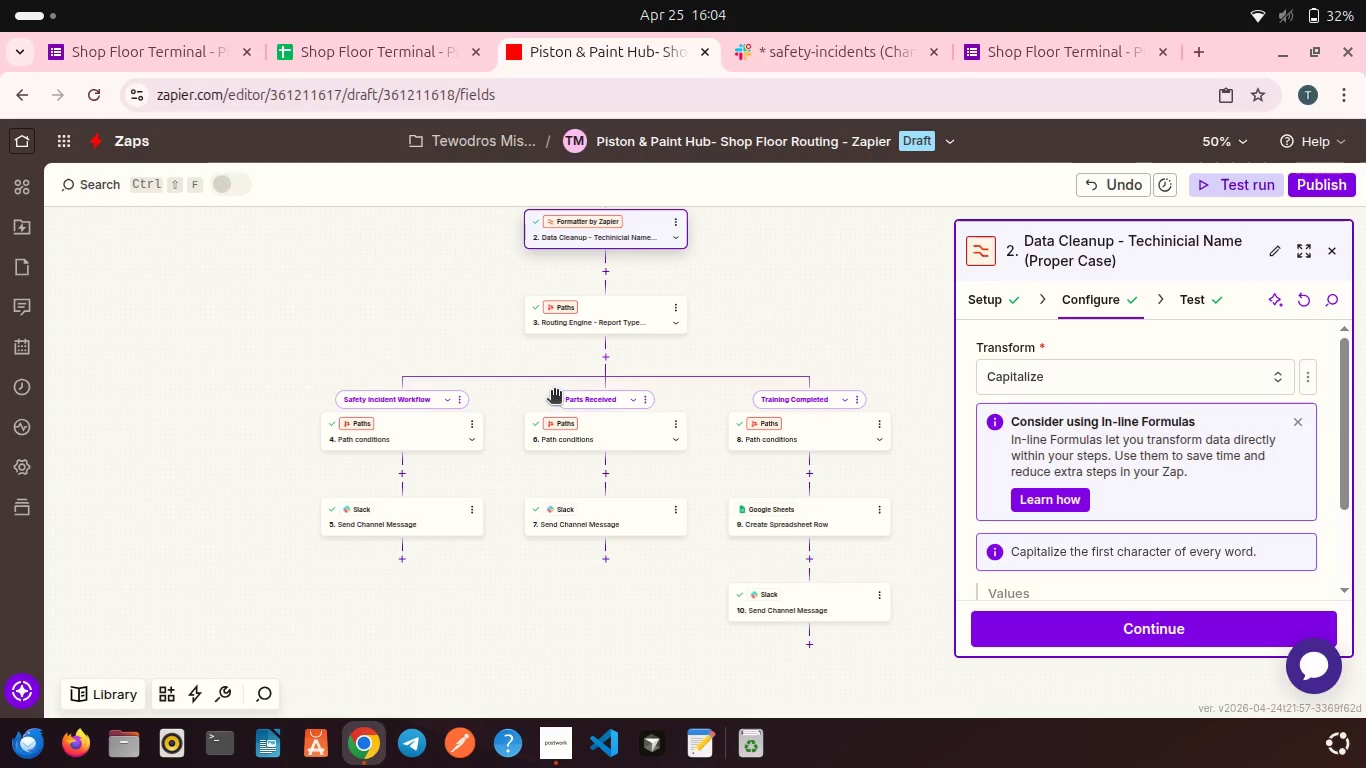 
scroll: coordinate [554, 392], scroll_direction: down, amount: 1.0
 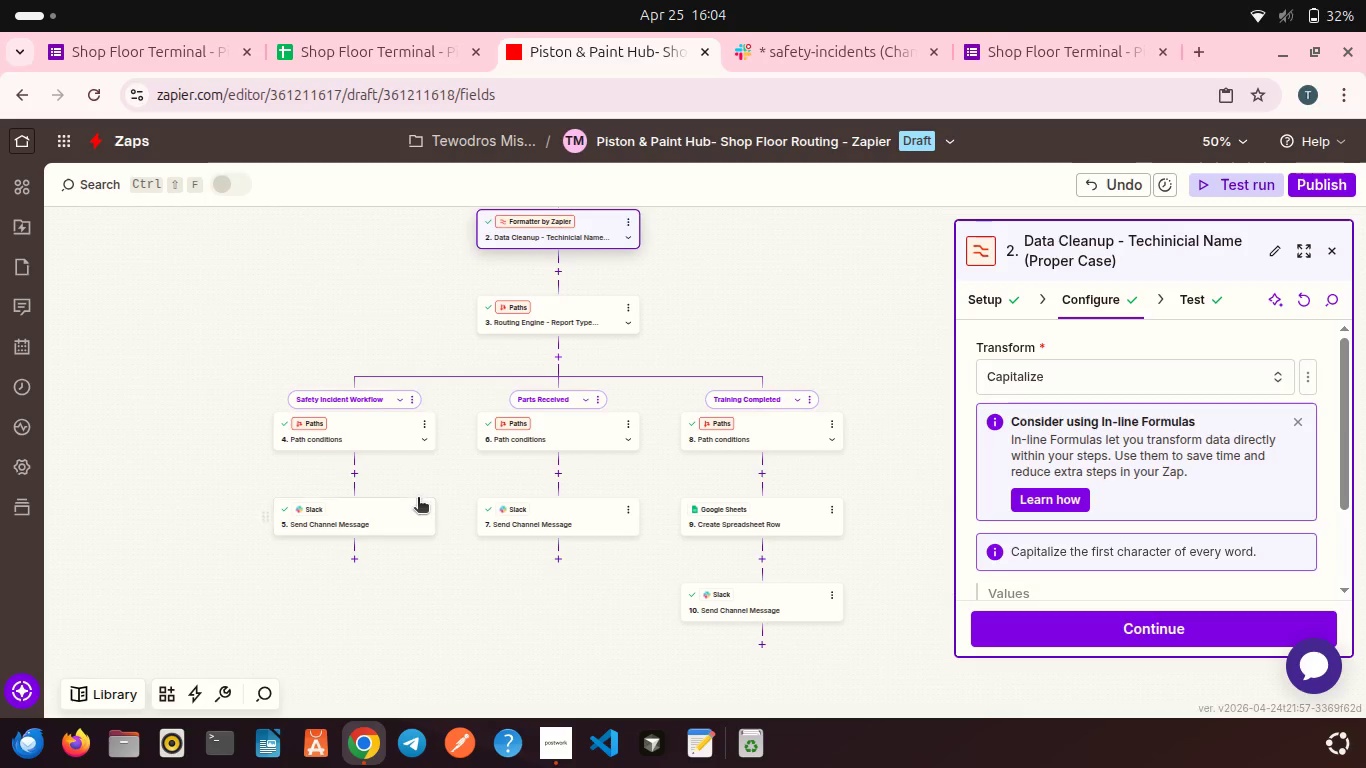 
left_click([425, 513])
 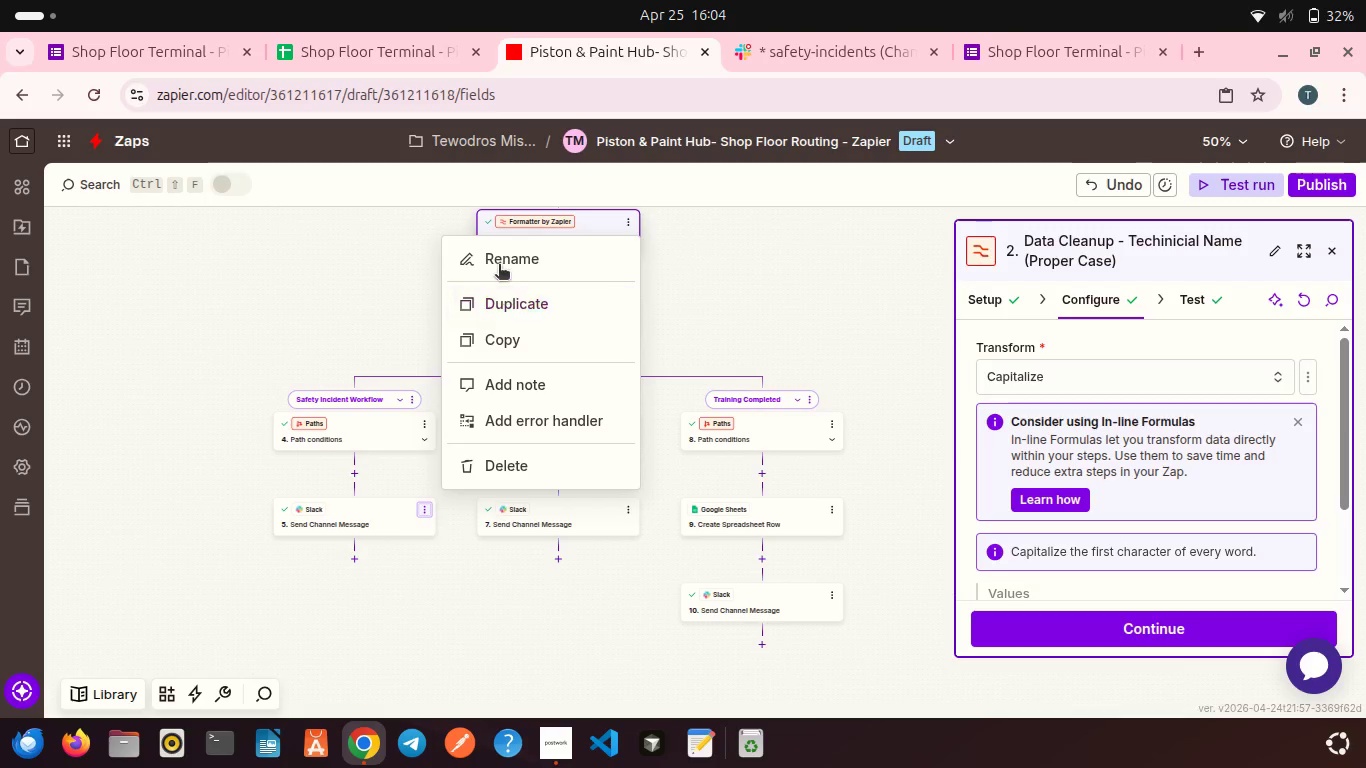 
left_click([497, 261])
 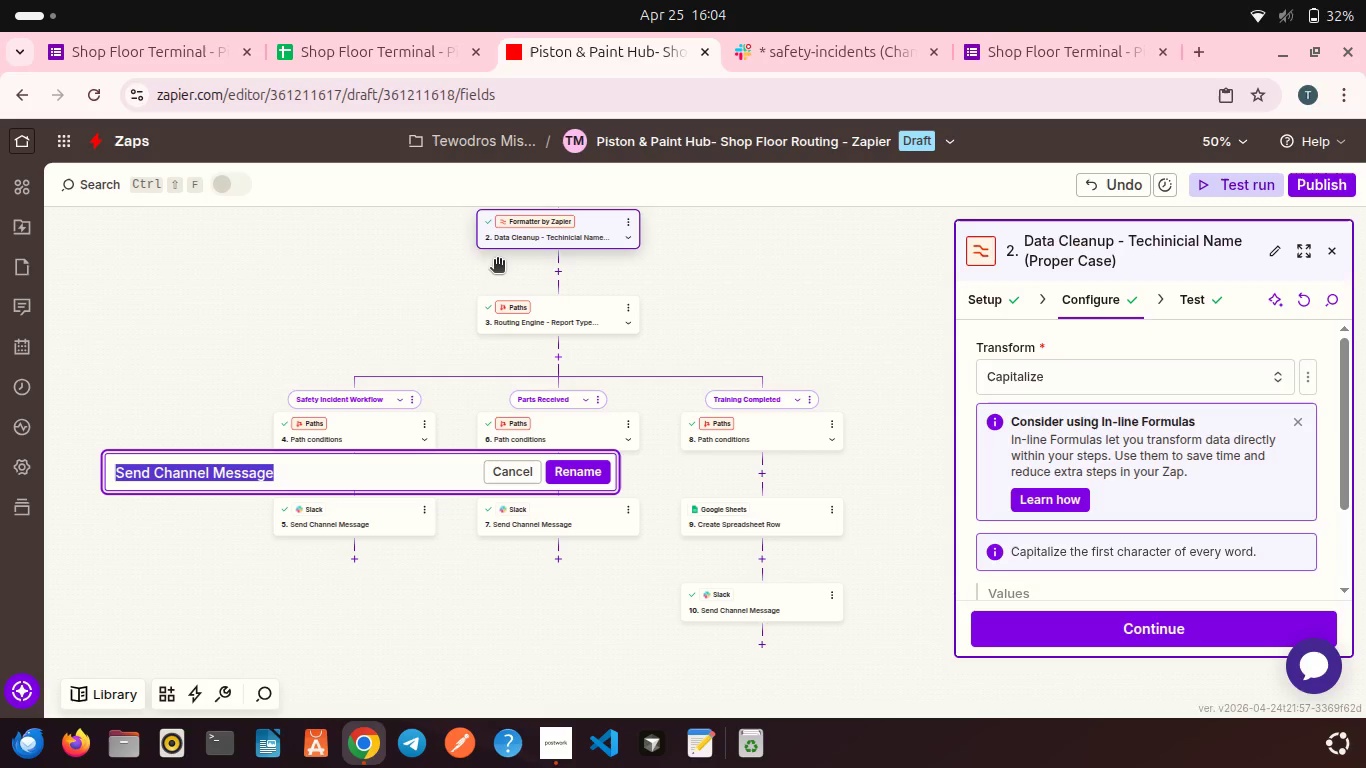 
type(Slack - Post Safety Alert)
 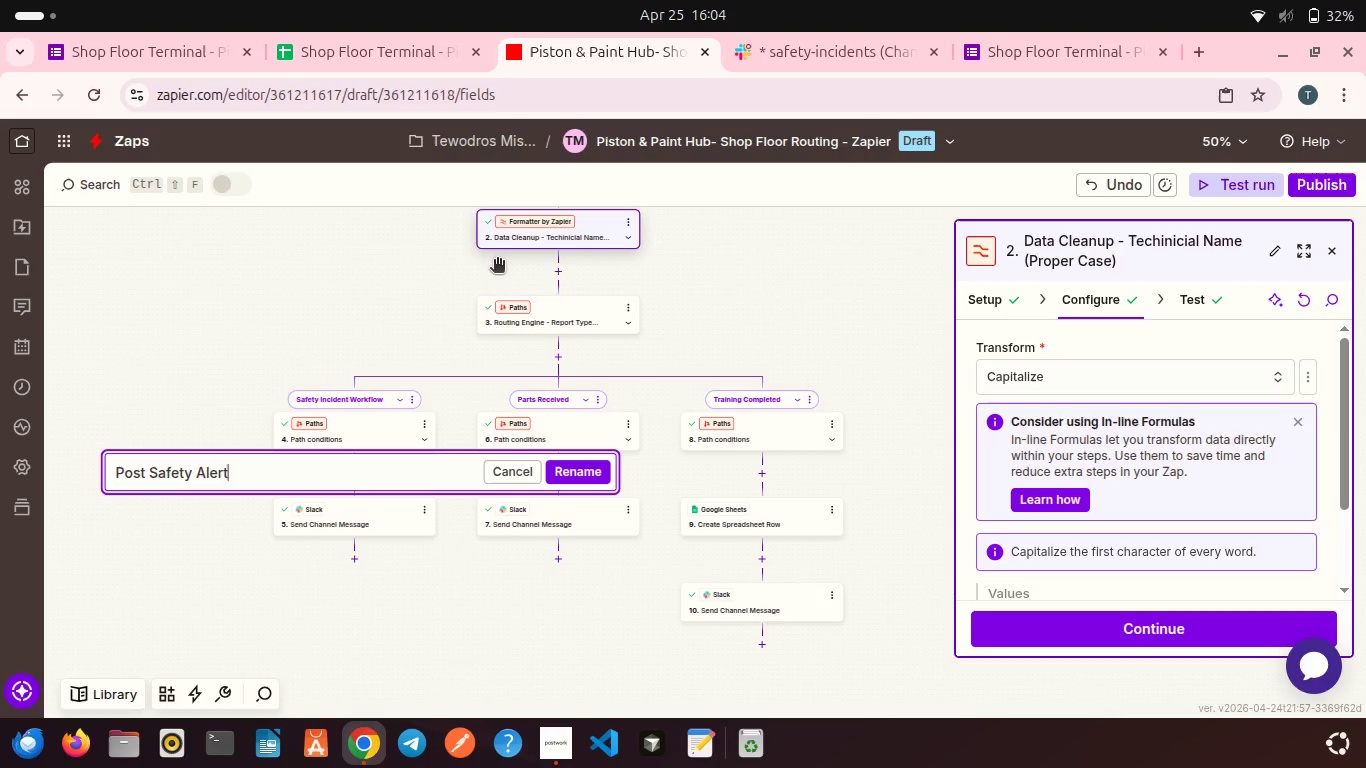 
hold_key(key=Backspace, duration=1.05)
 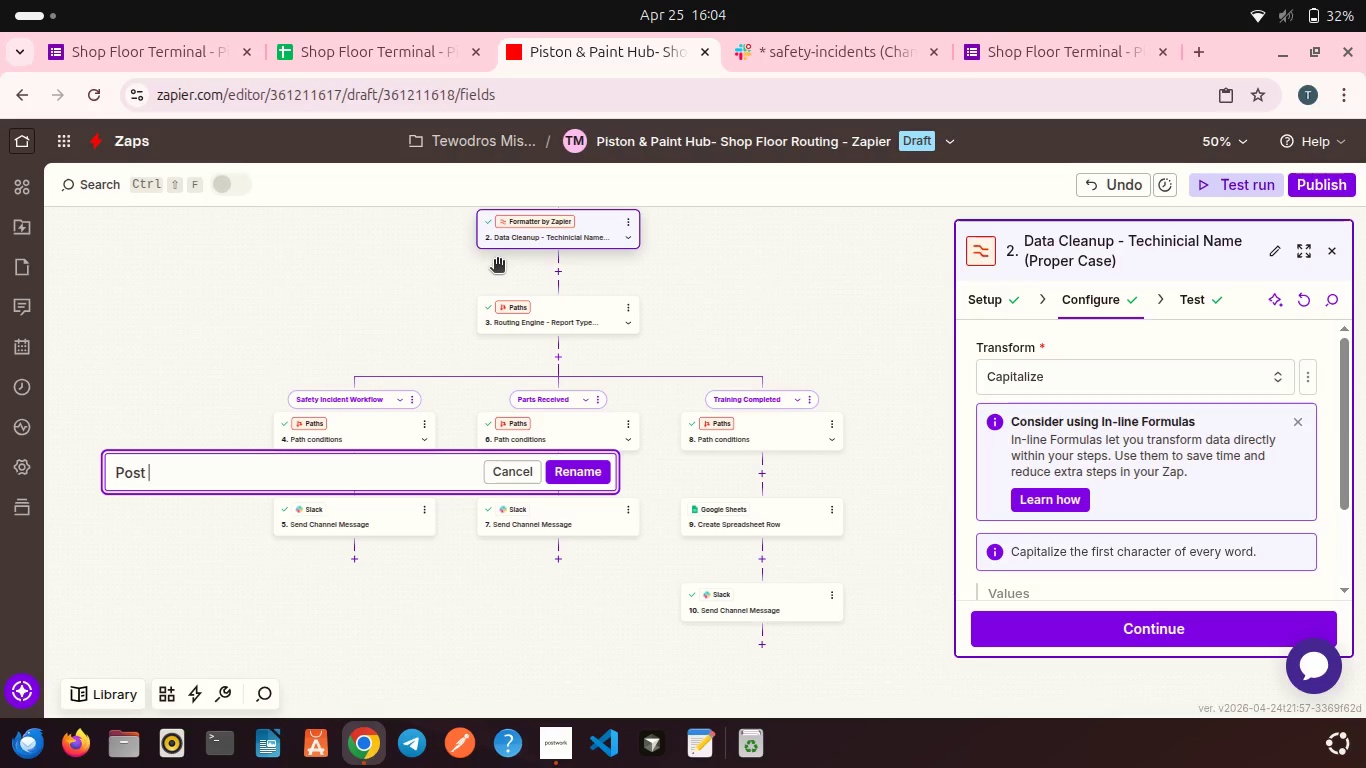 
left_click([579, 472])
 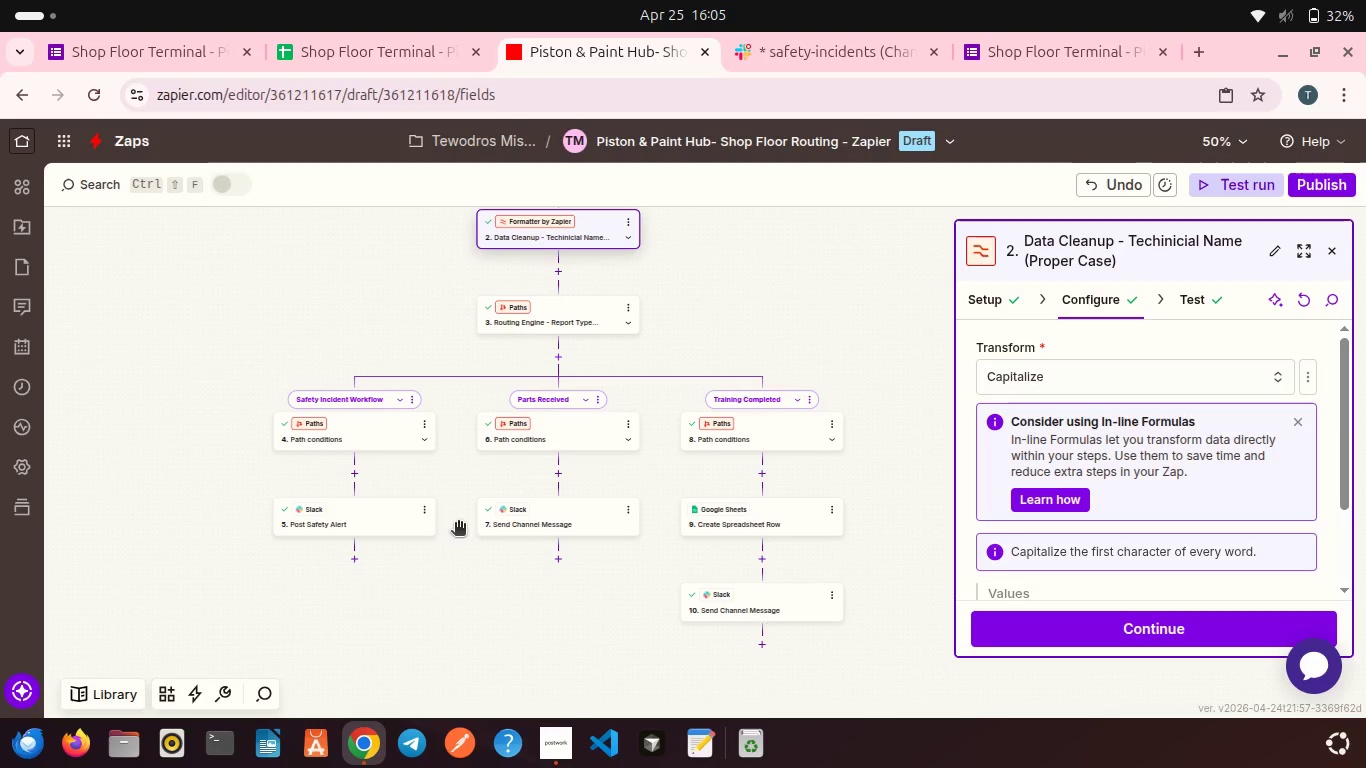 
scroll: coordinate [458, 524], scroll_direction: down, amount: 2.0
 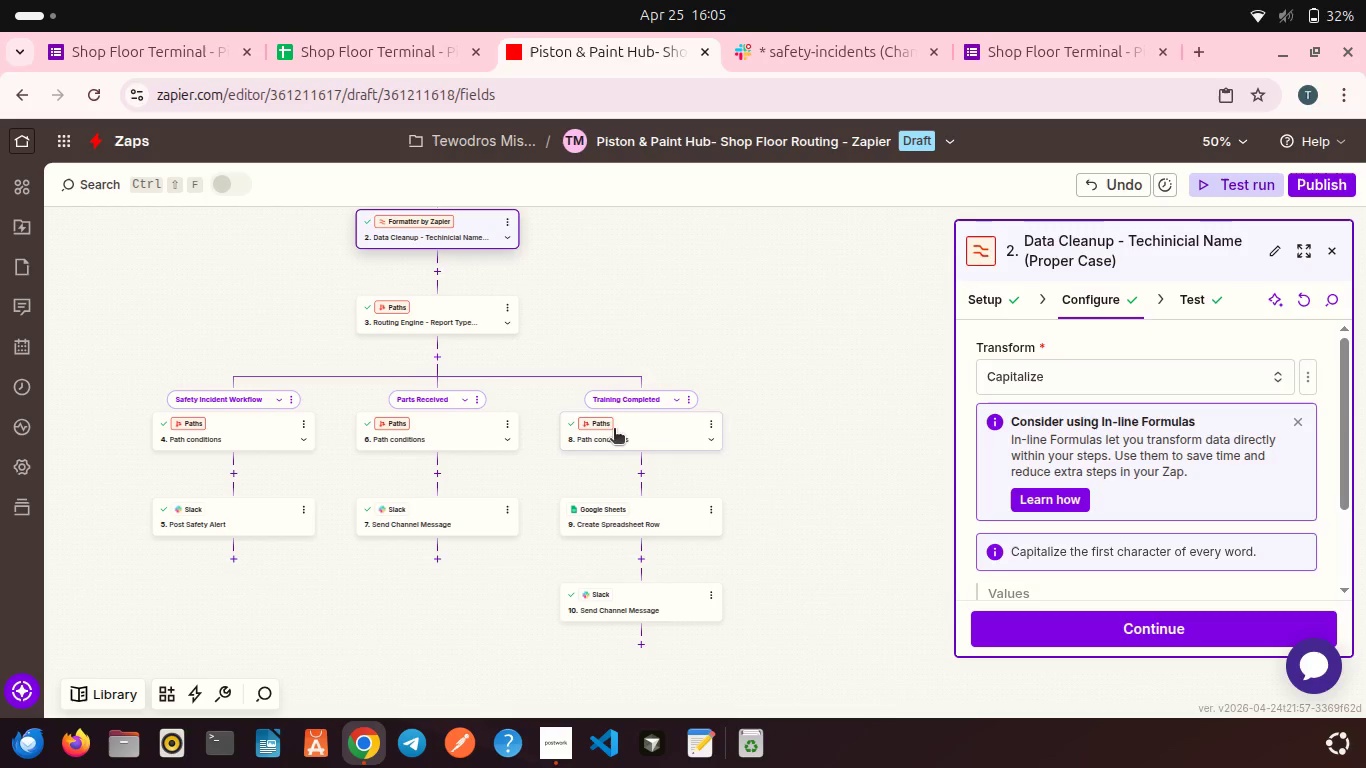 
left_click([482, 397])
 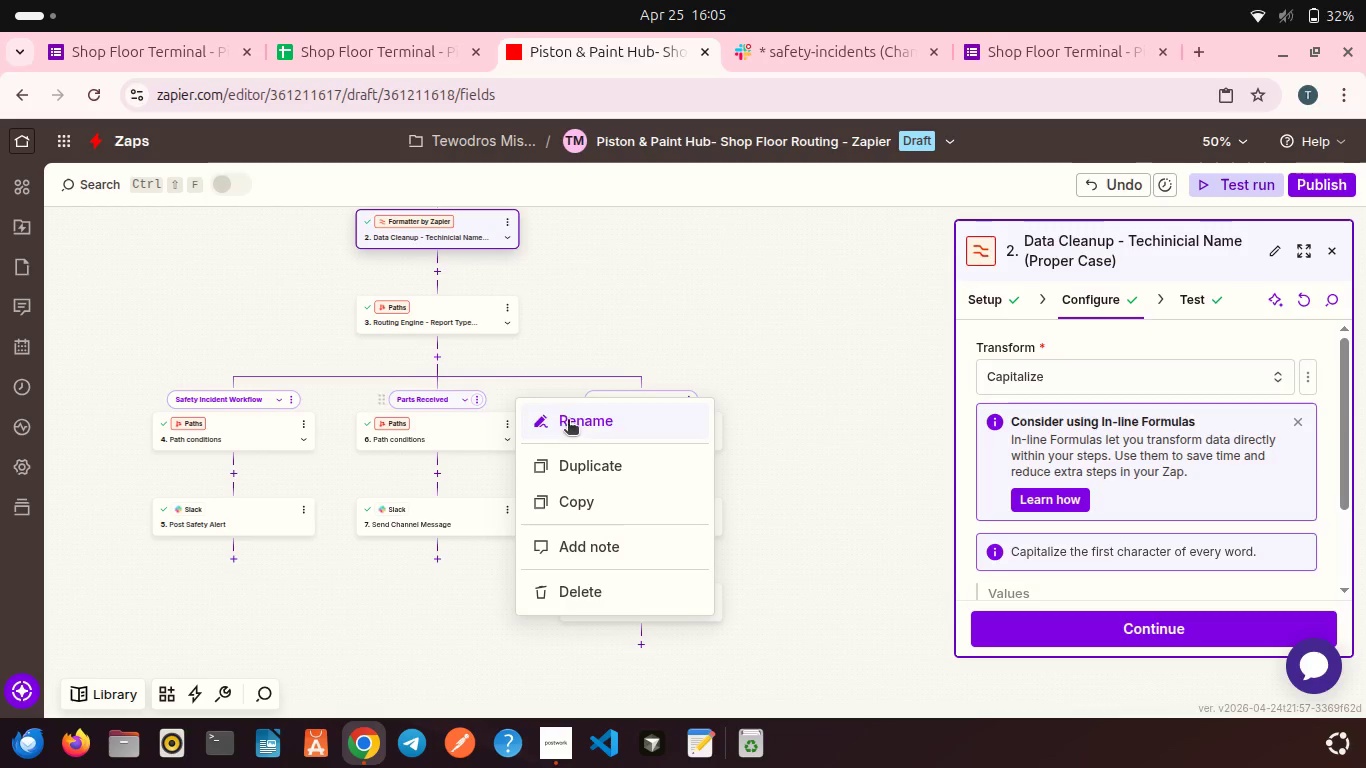 
left_click([574, 421])
 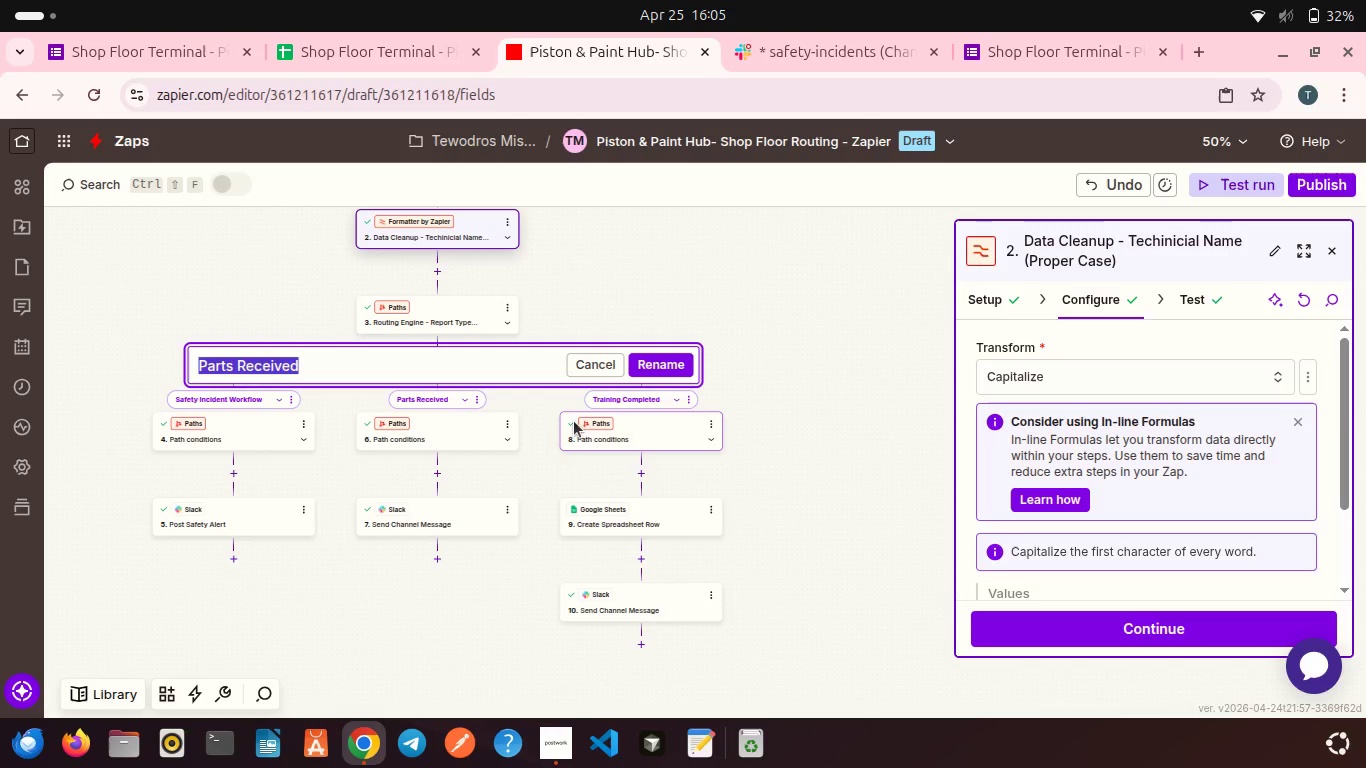 
type(Parts Arrival Workflow)
 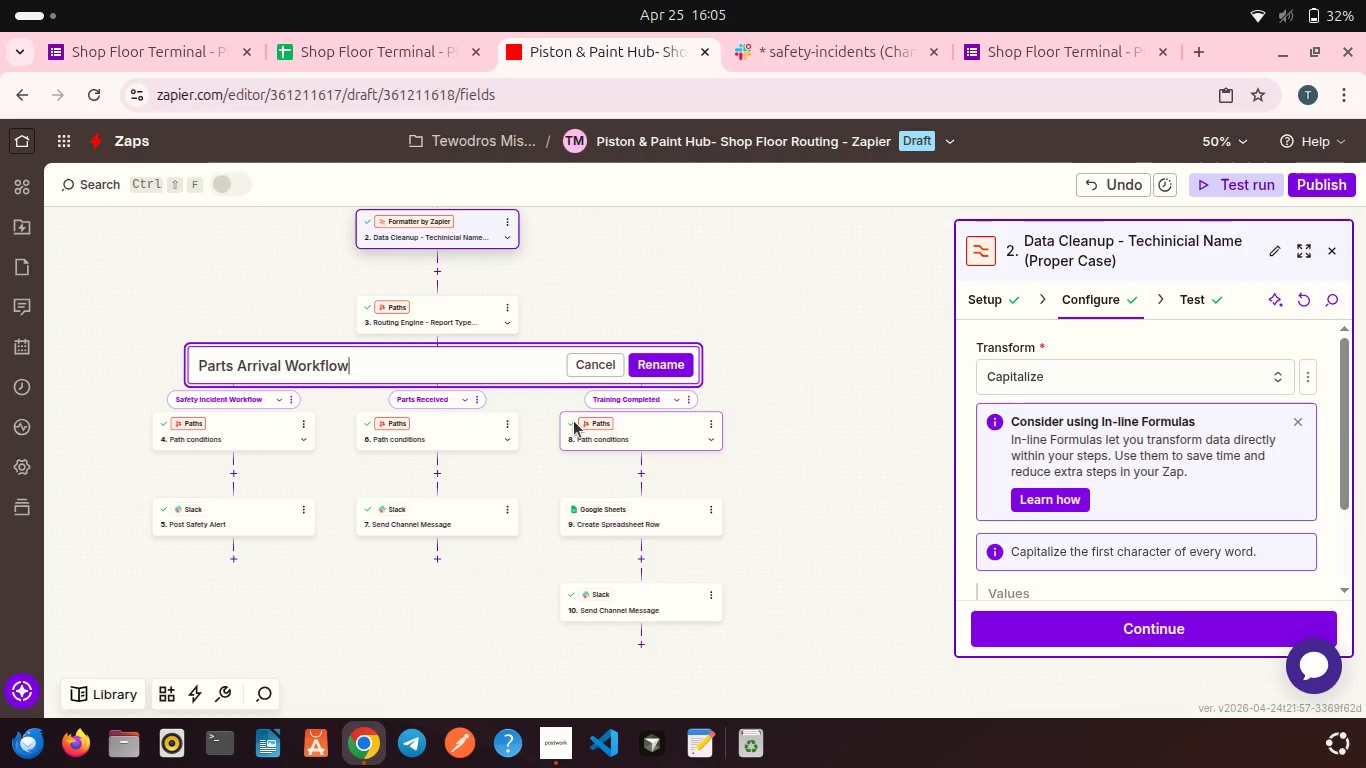 
left_click([670, 358])
 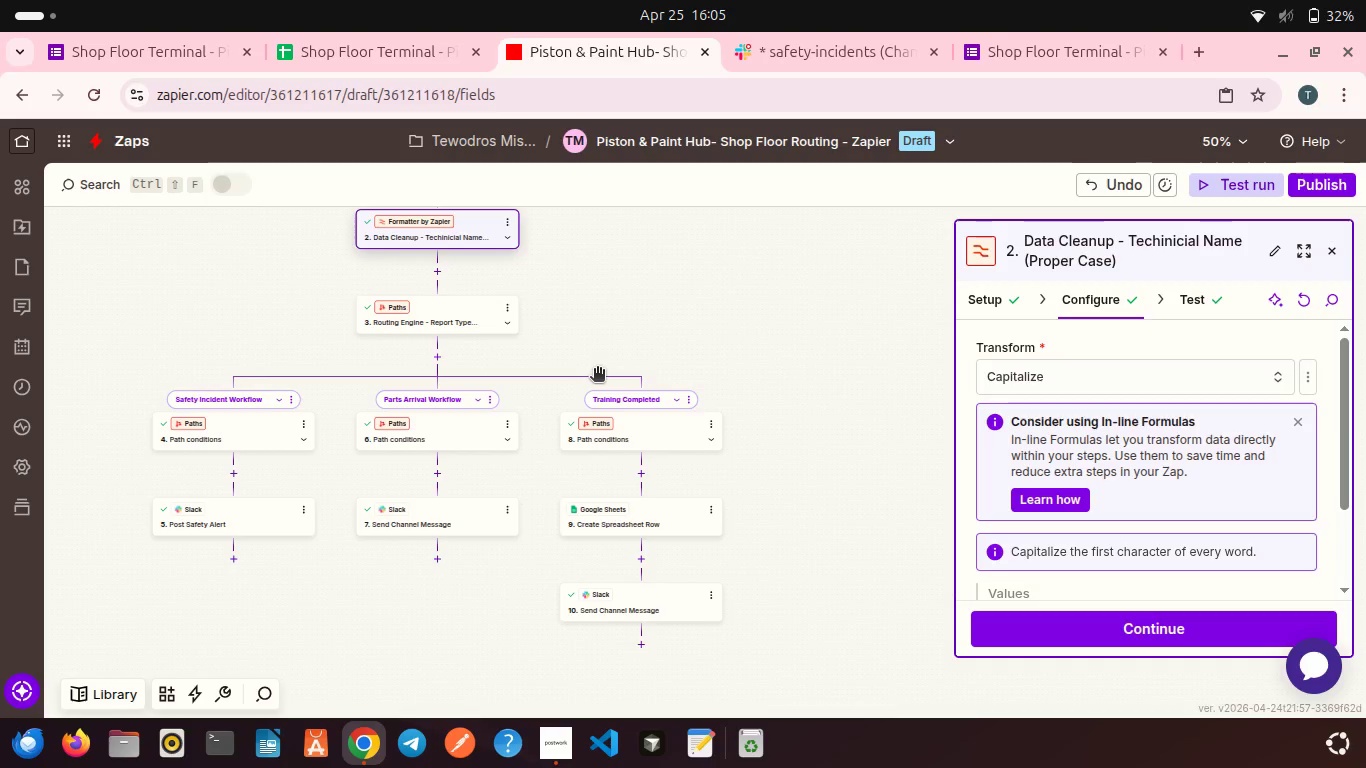 
wait(5.24)
 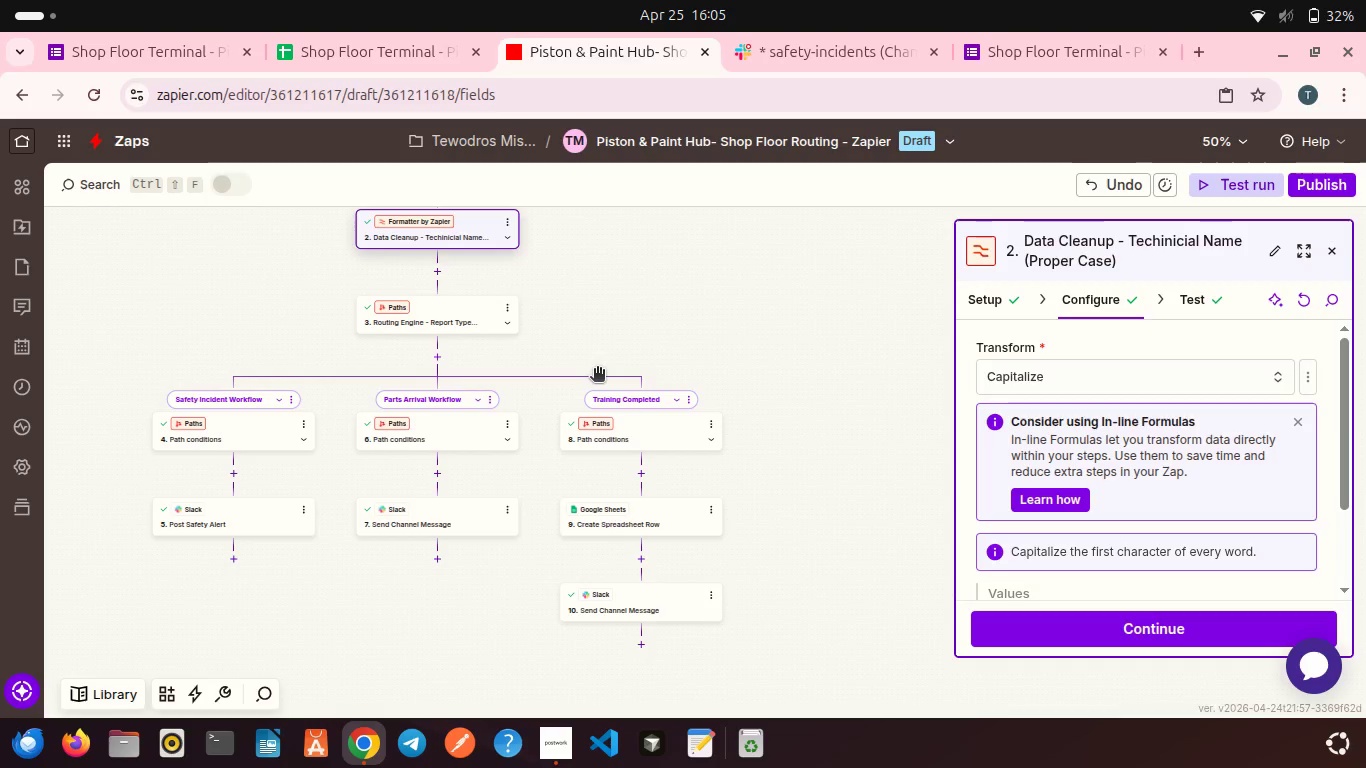 
left_click([447, 436])
 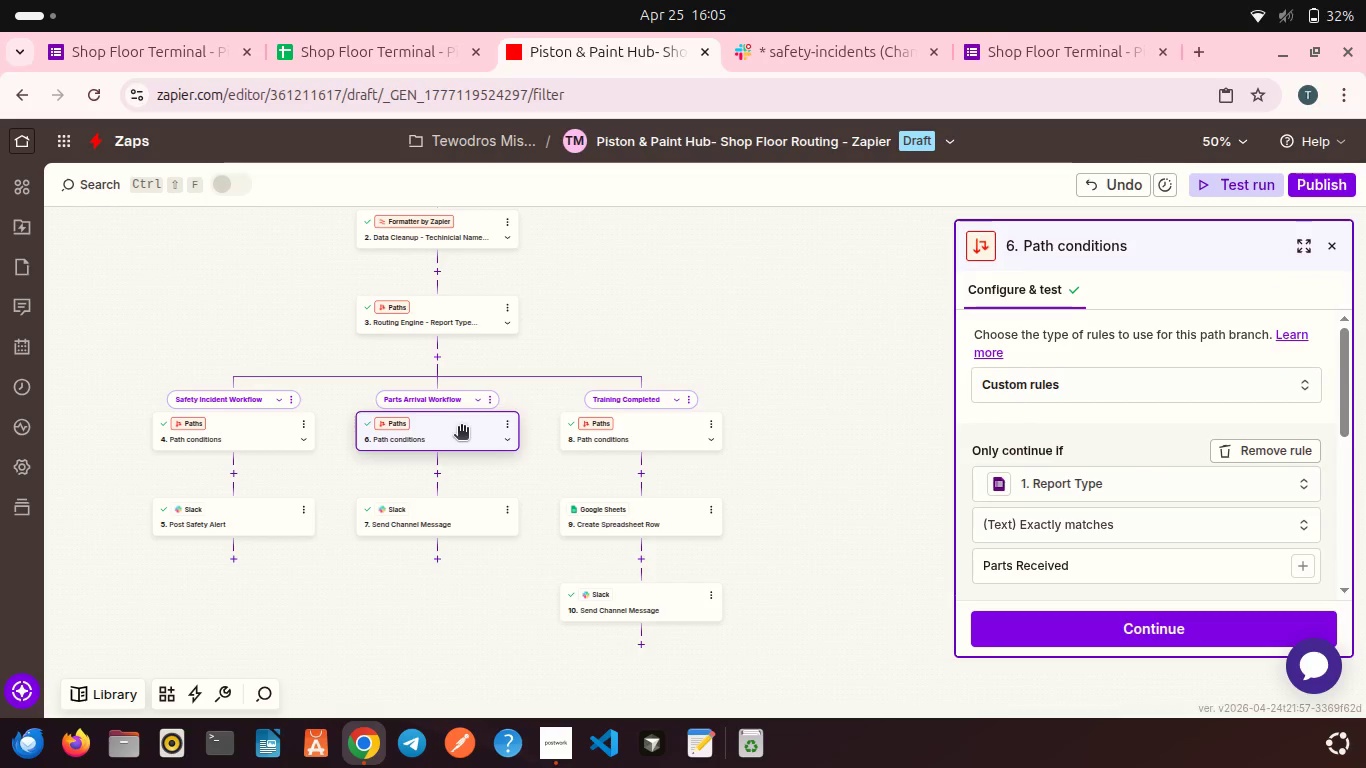 
left_click([451, 519])
 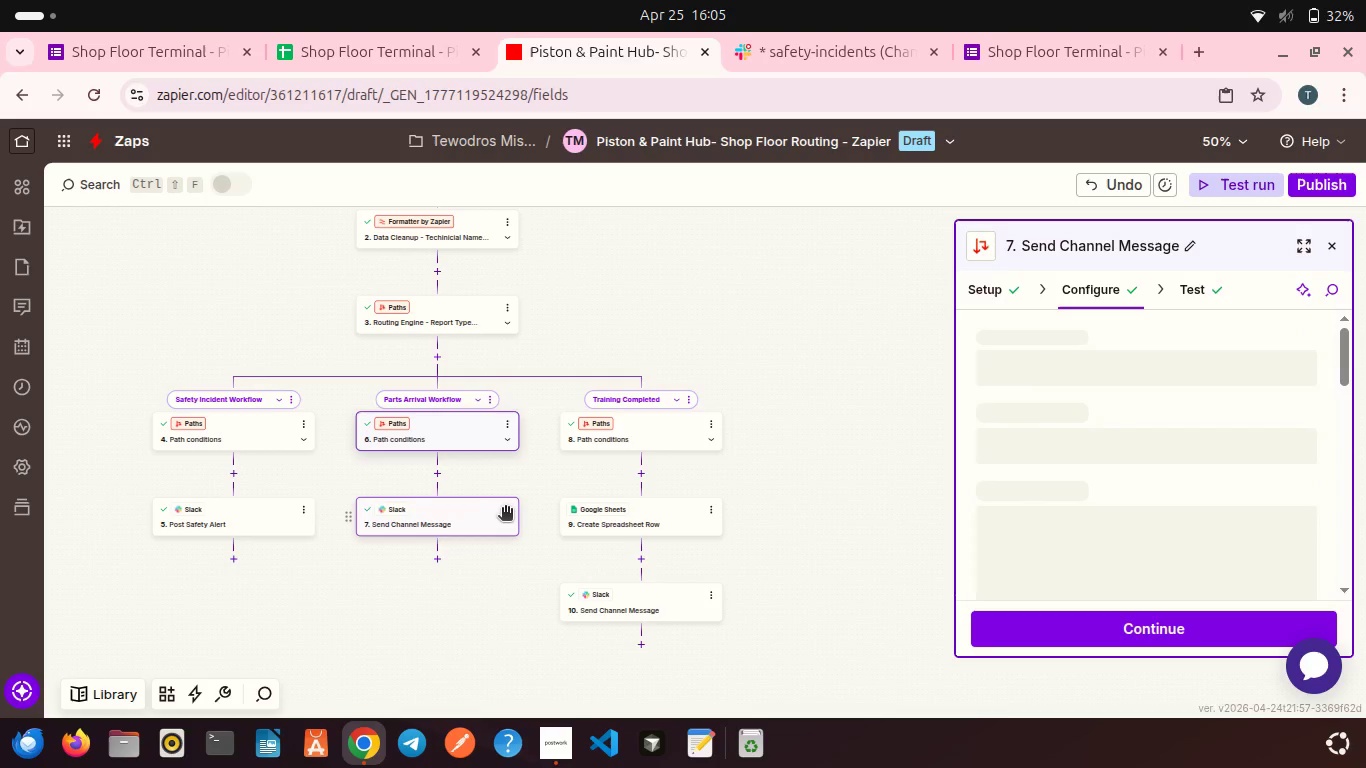 
left_click([505, 509])
 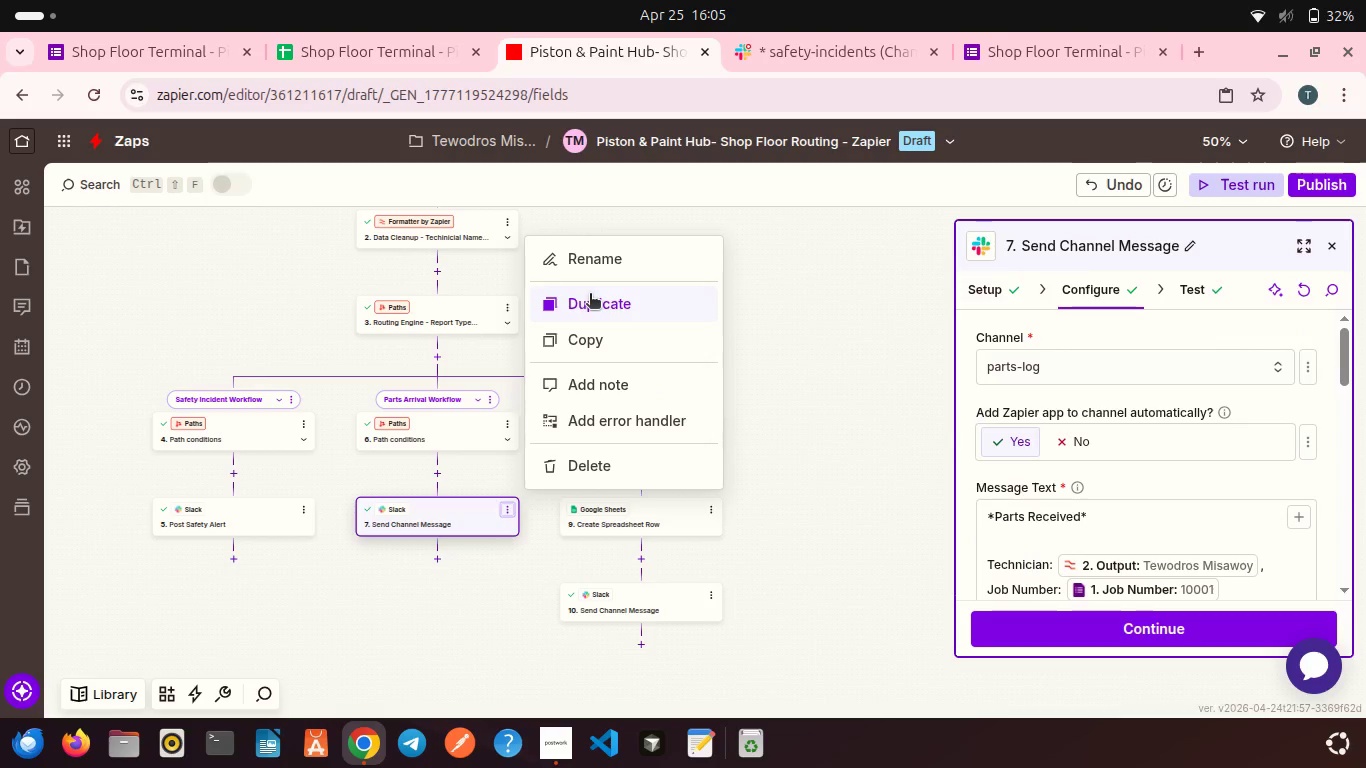 
left_click([578, 258])
 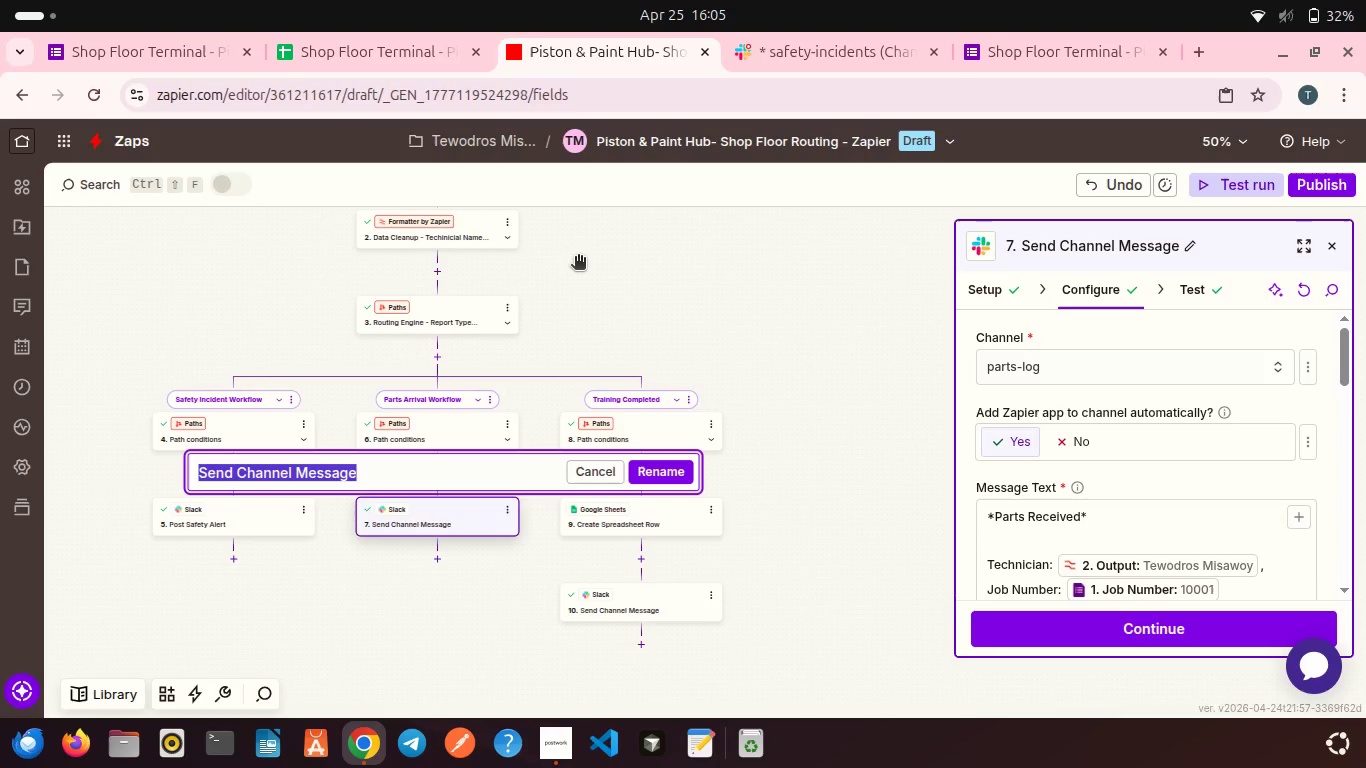 
hold_key(key=ShiftLeft, duration=0.52)
 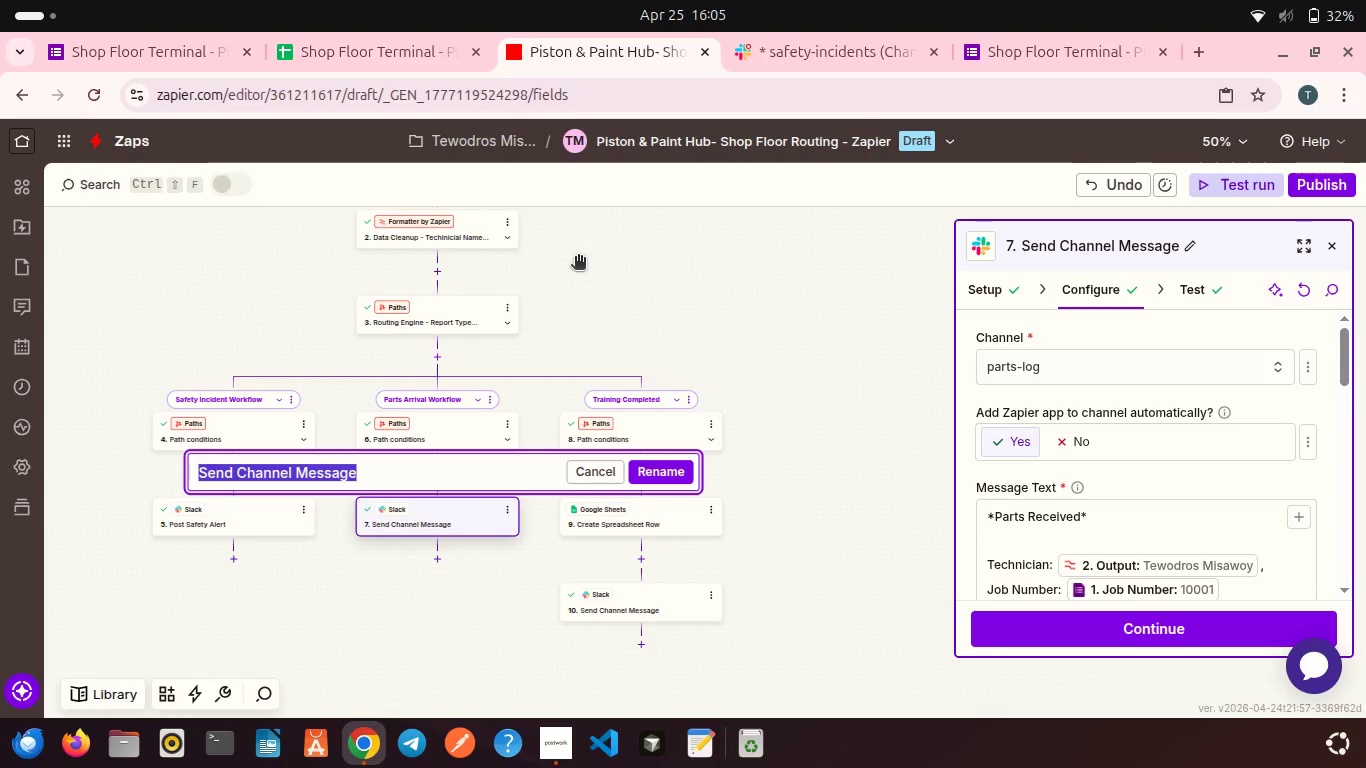 
type(Log Parts A)
 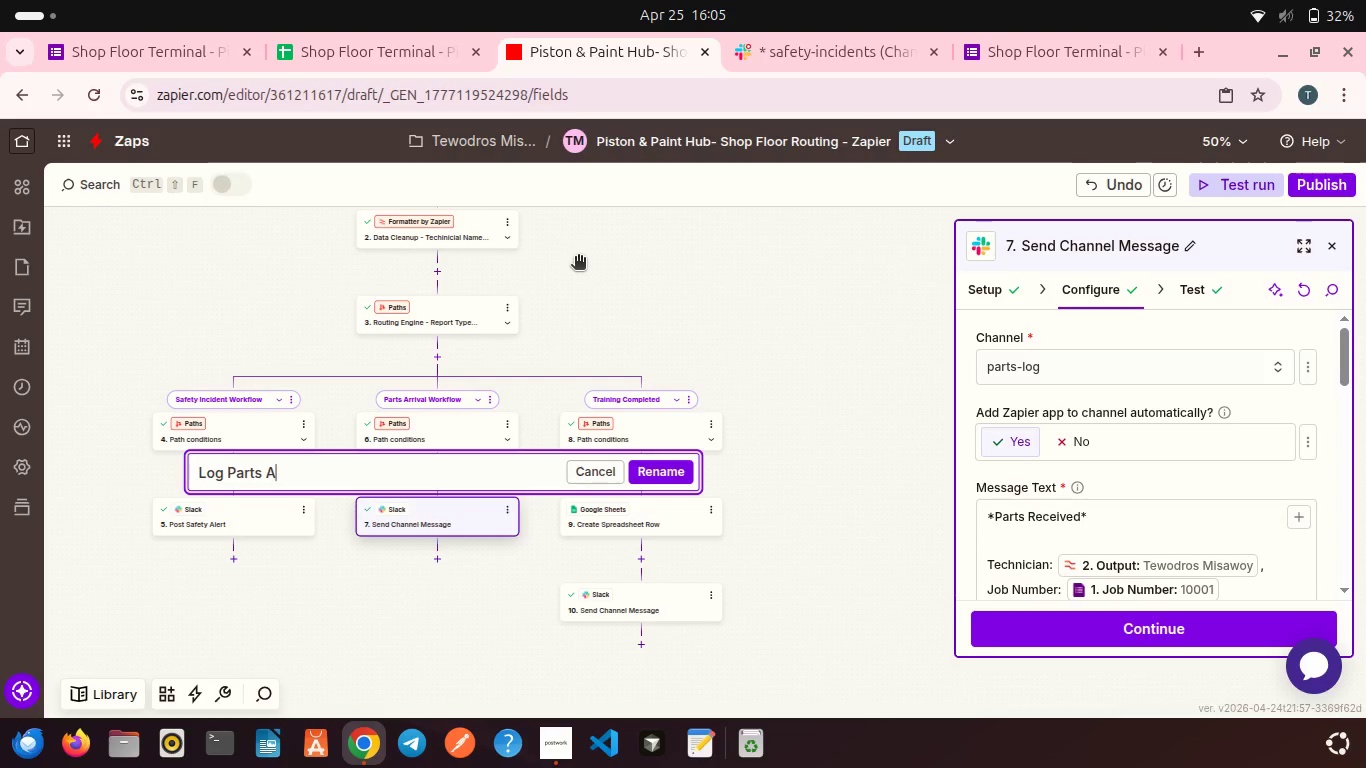 
wait(12.87)
 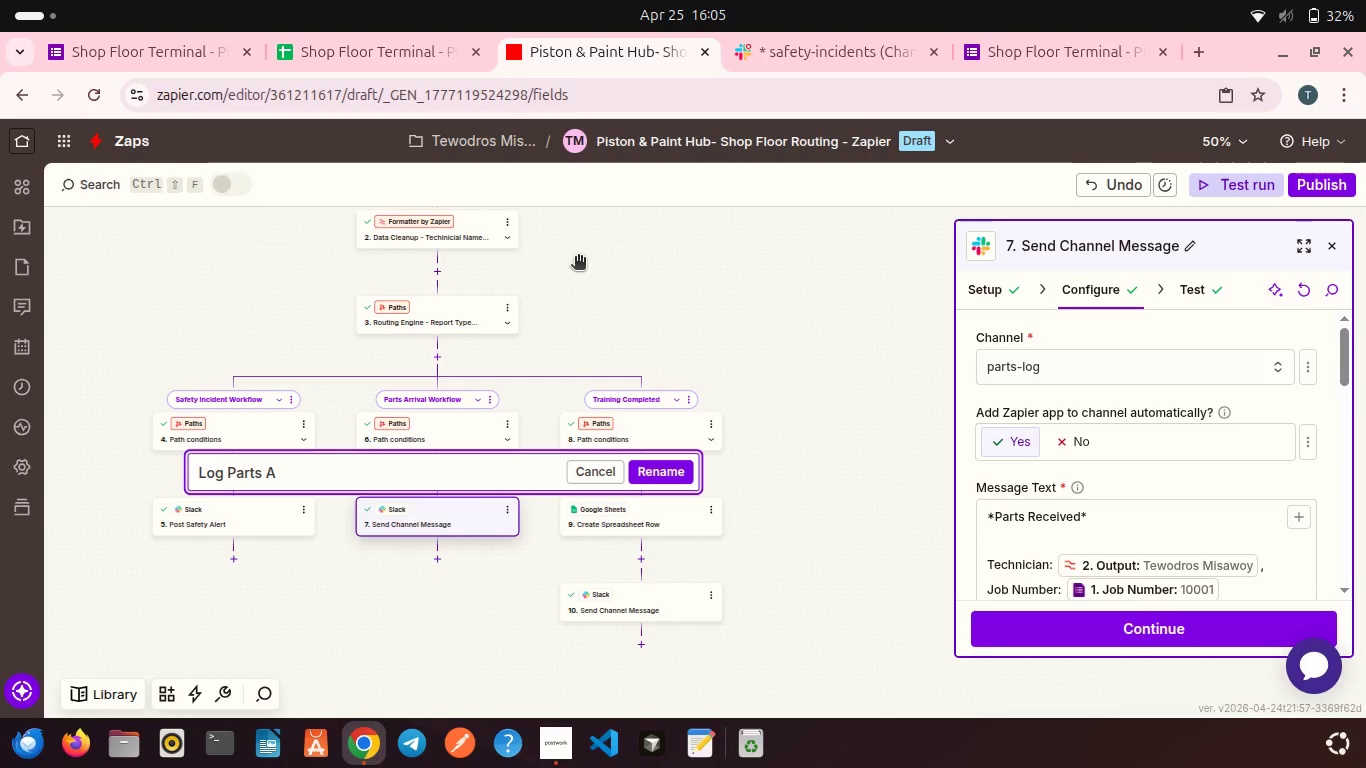 
type(ri)
key(Backspace)
type(rival)
 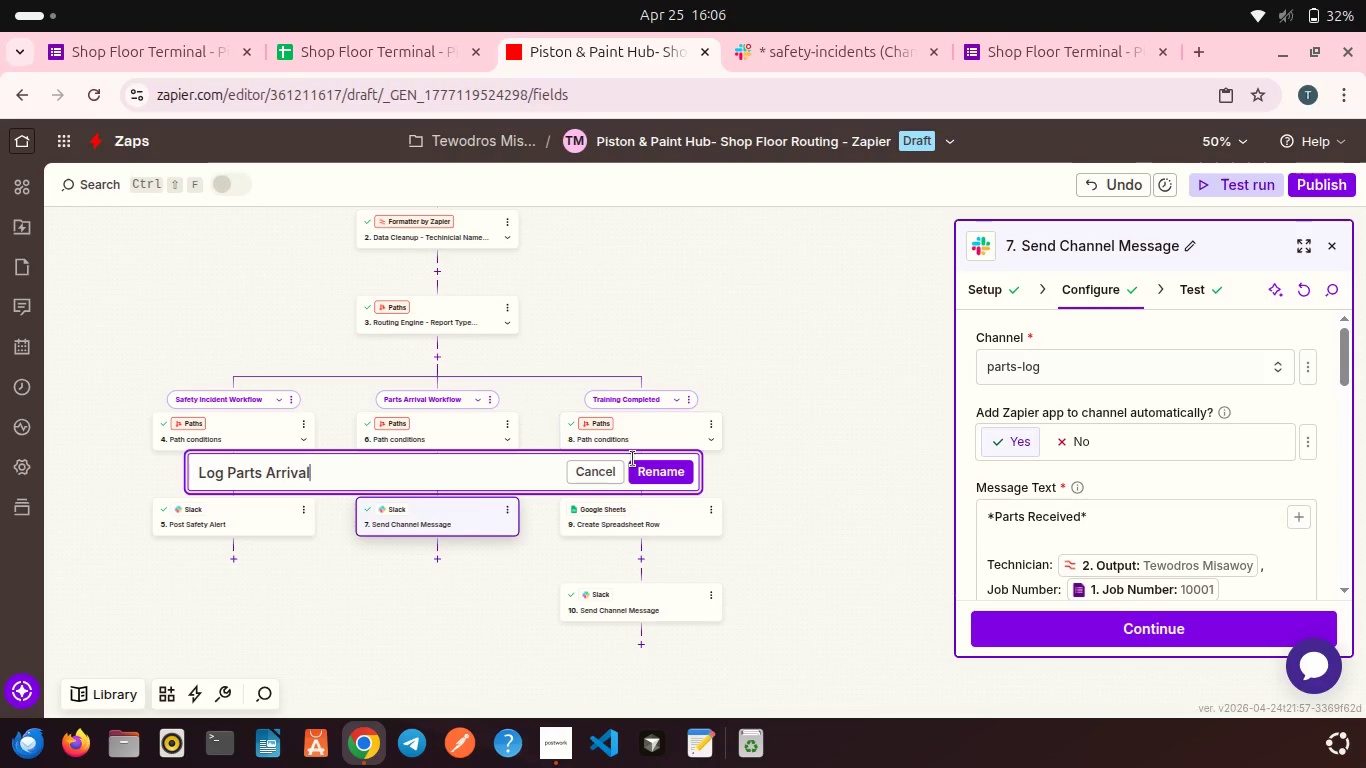 
wait(5.17)
 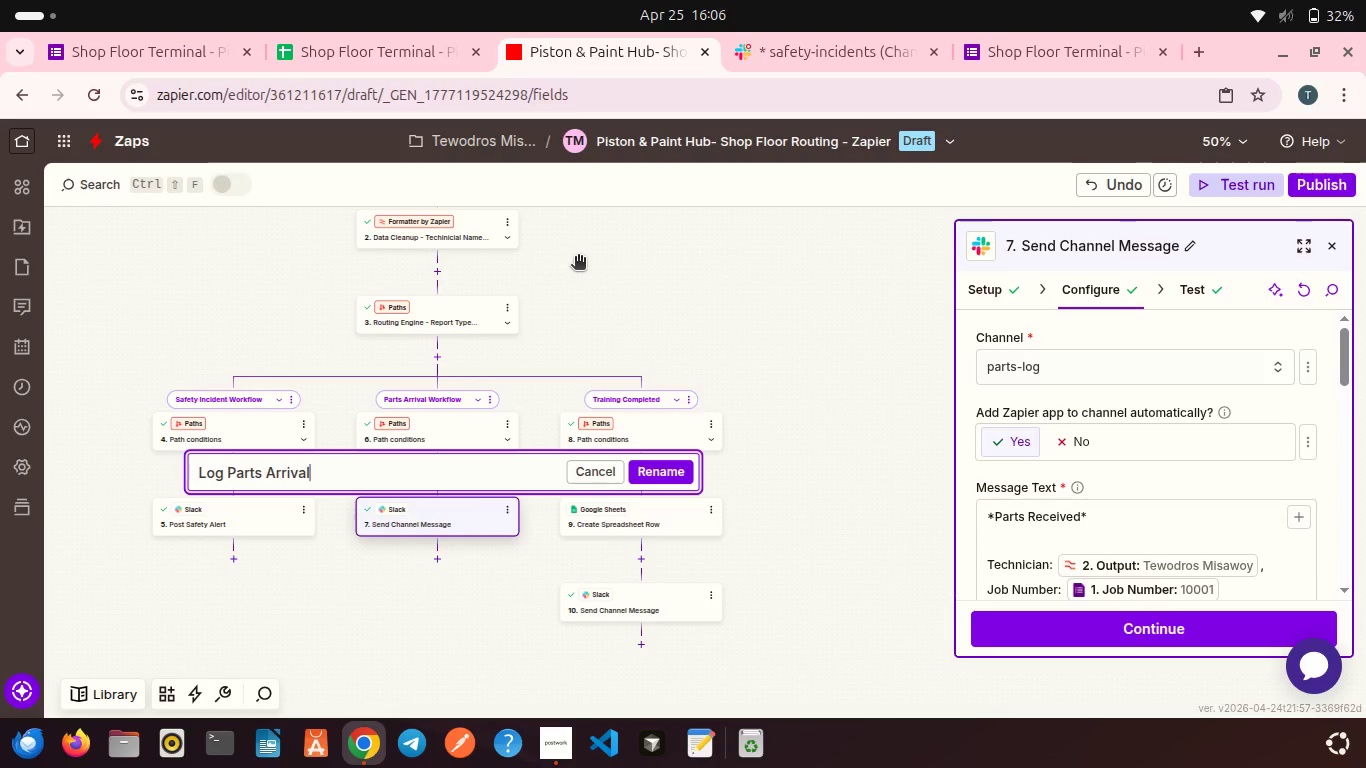 
left_click([665, 483])
 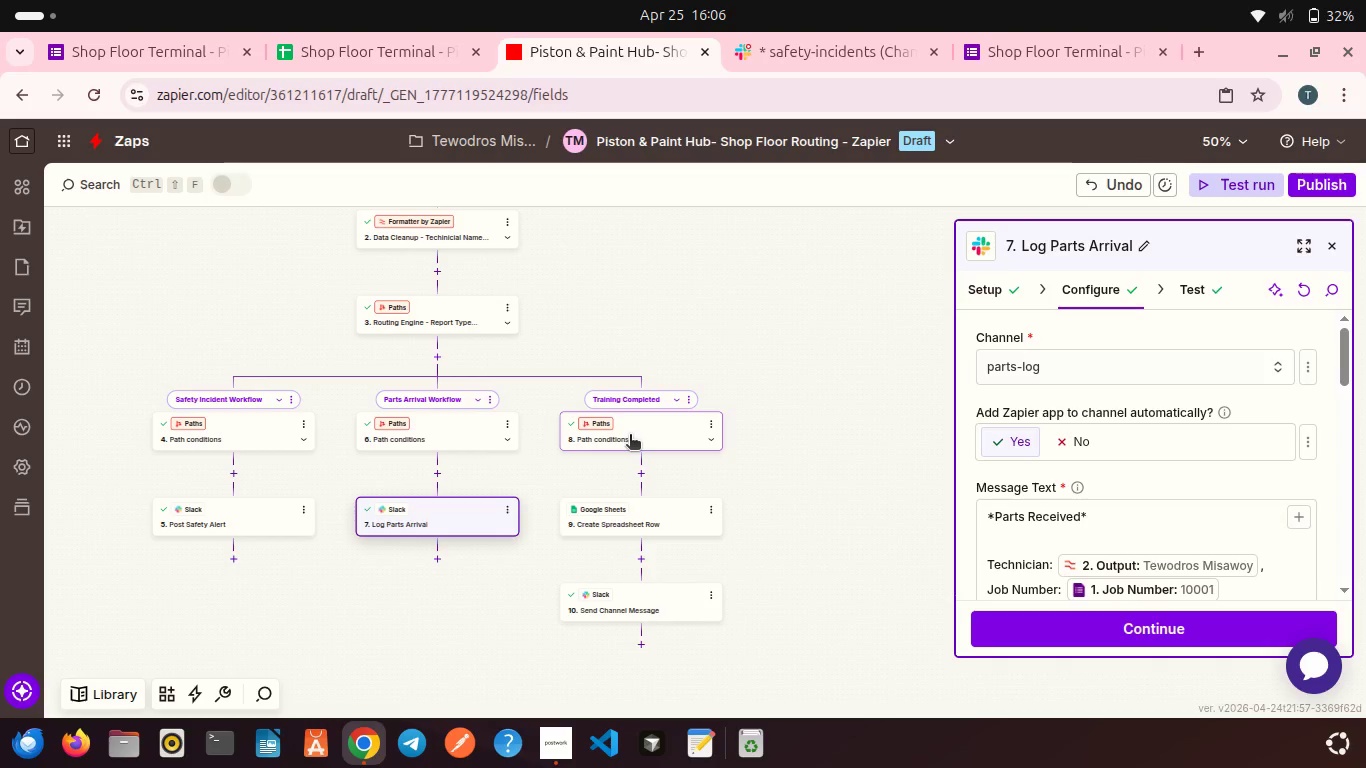 
wait(5.31)
 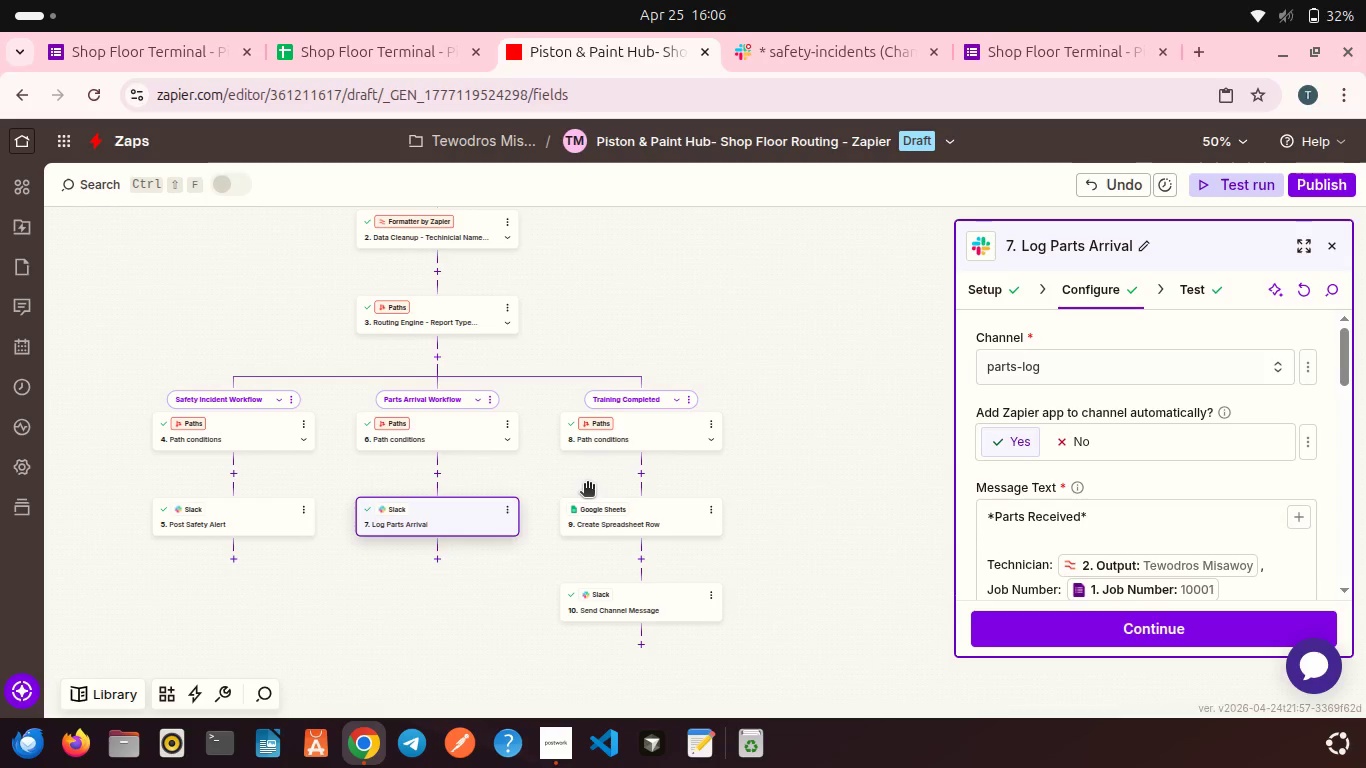 
left_click([630, 436])
 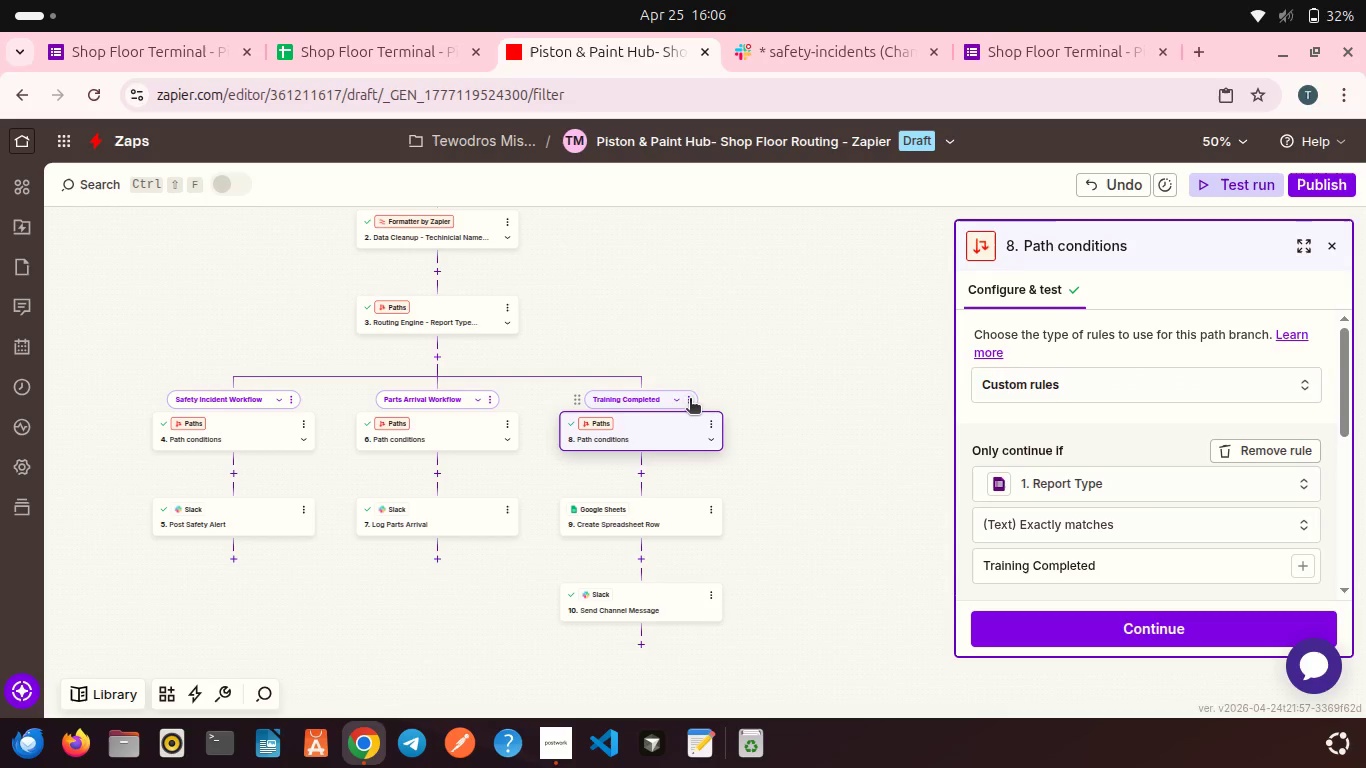 
left_click([680, 399])
 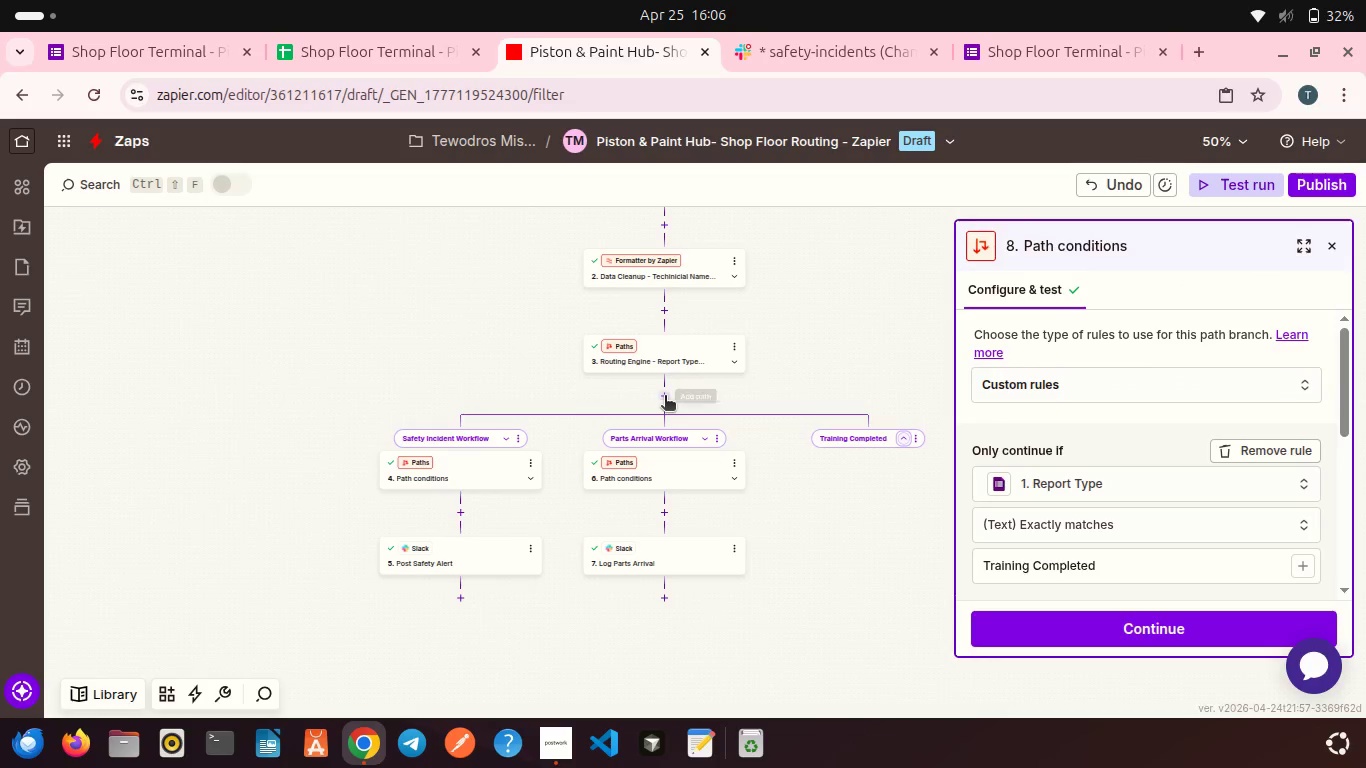 
scroll: coordinate [665, 397], scroll_direction: down, amount: 5.0
 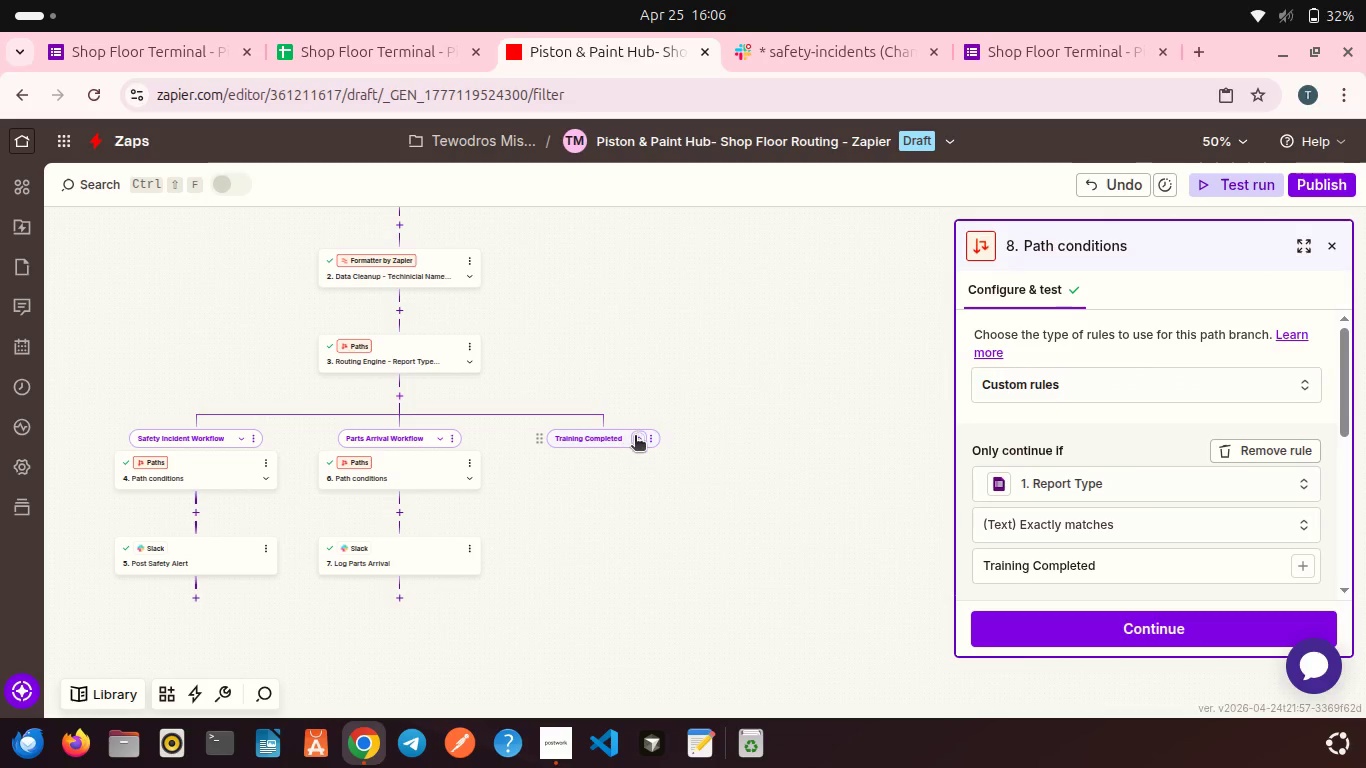 
left_click([635, 437])
 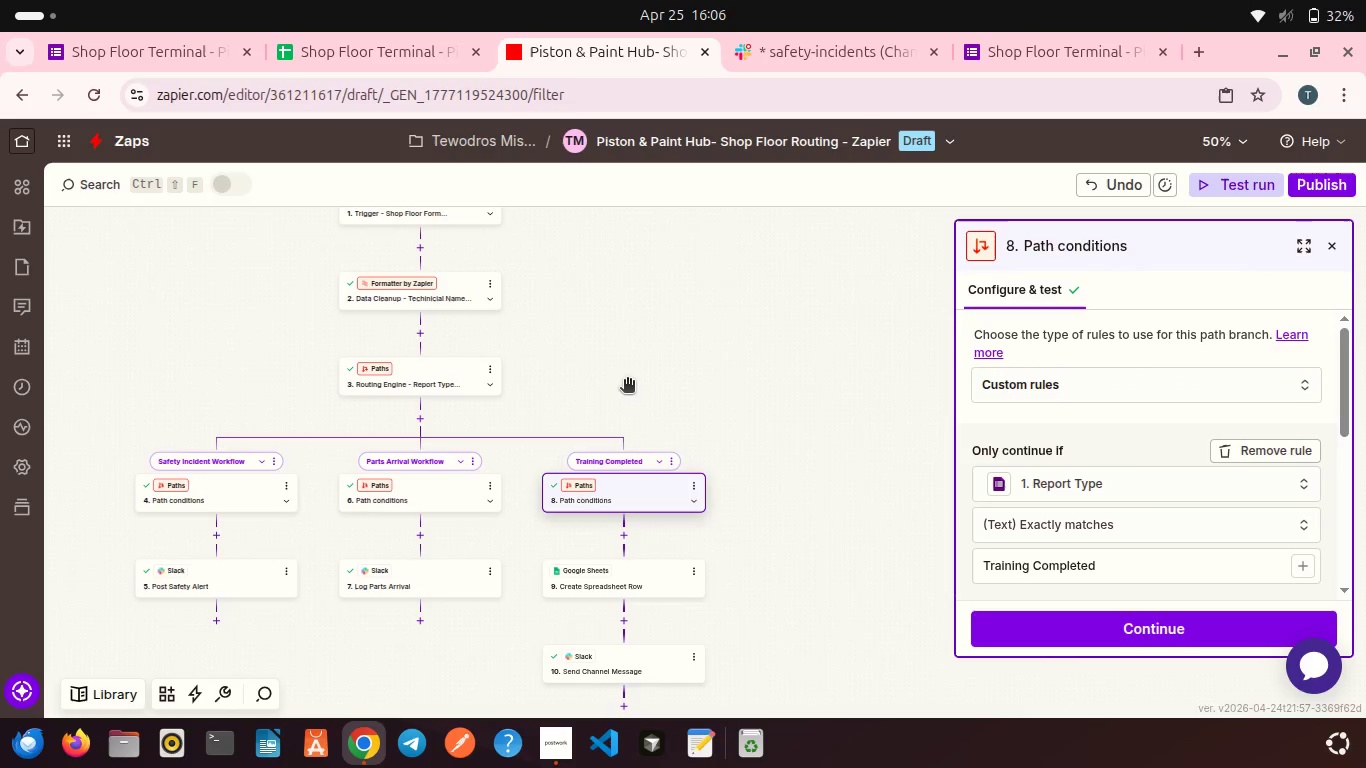 
scroll: coordinate [627, 381], scroll_direction: down, amount: 2.0
 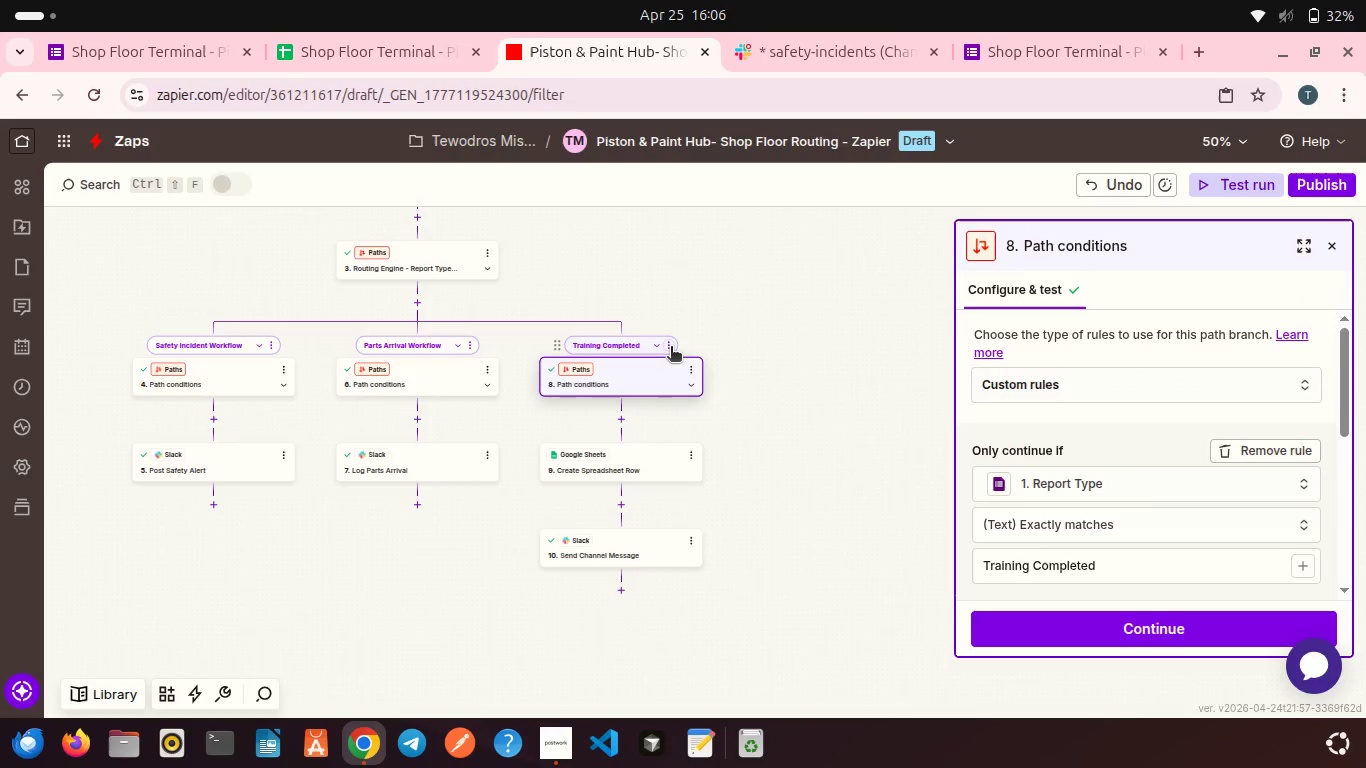 
left_click([671, 348])
 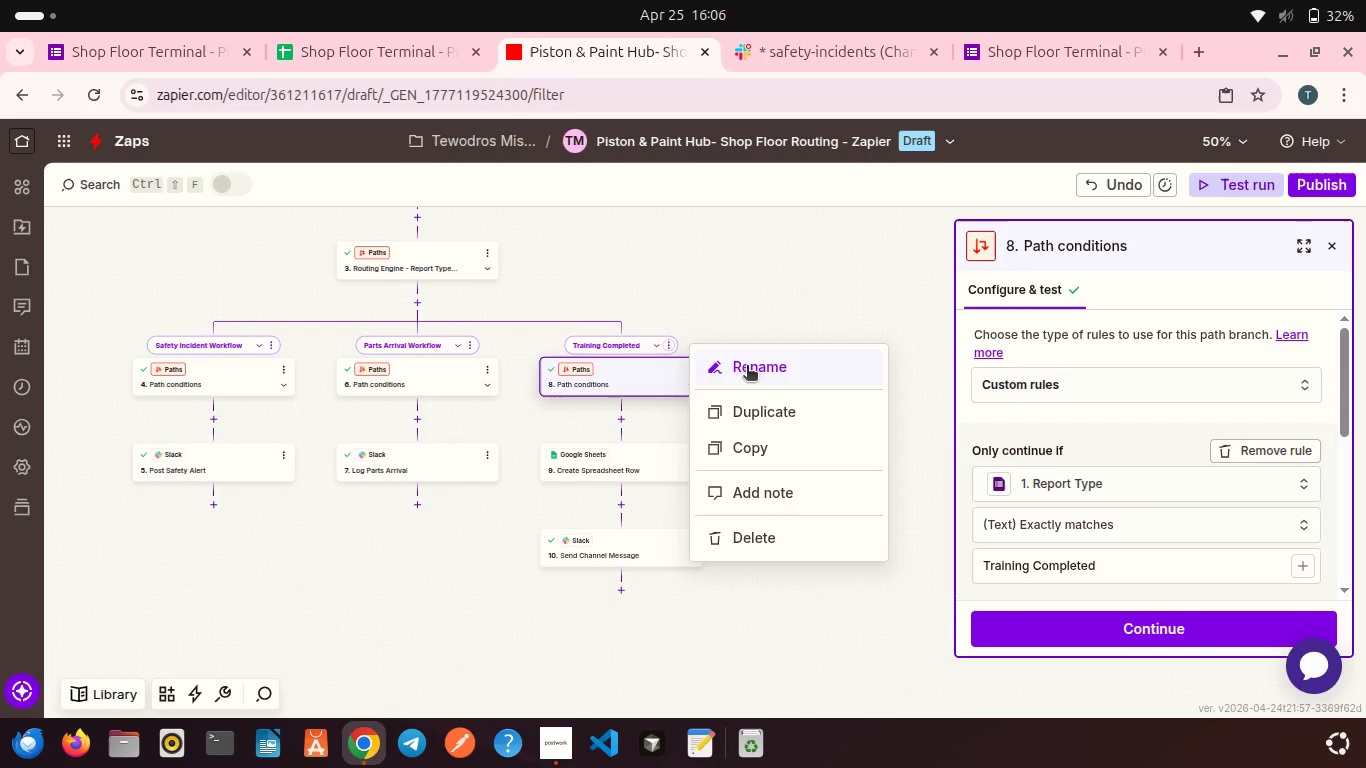 
left_click([747, 367])
 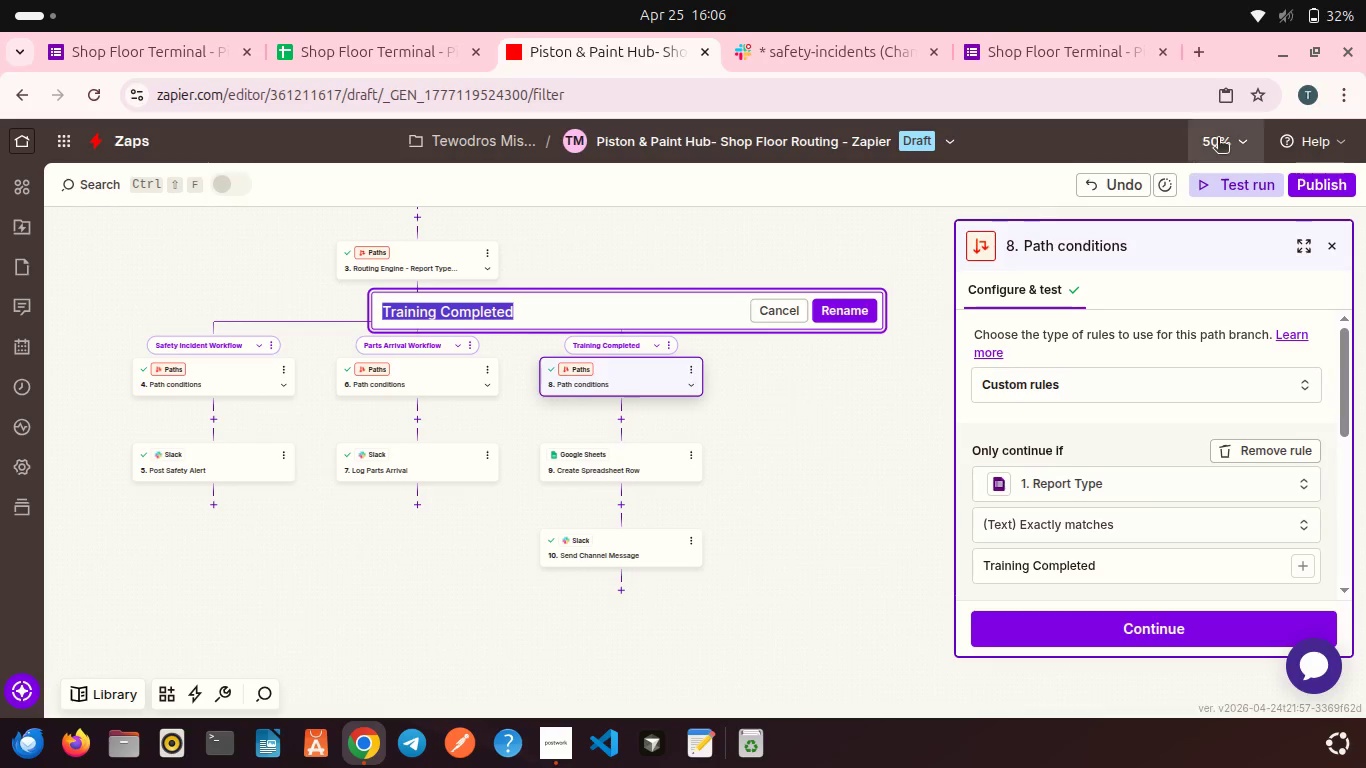 
left_click([1218, 139])
 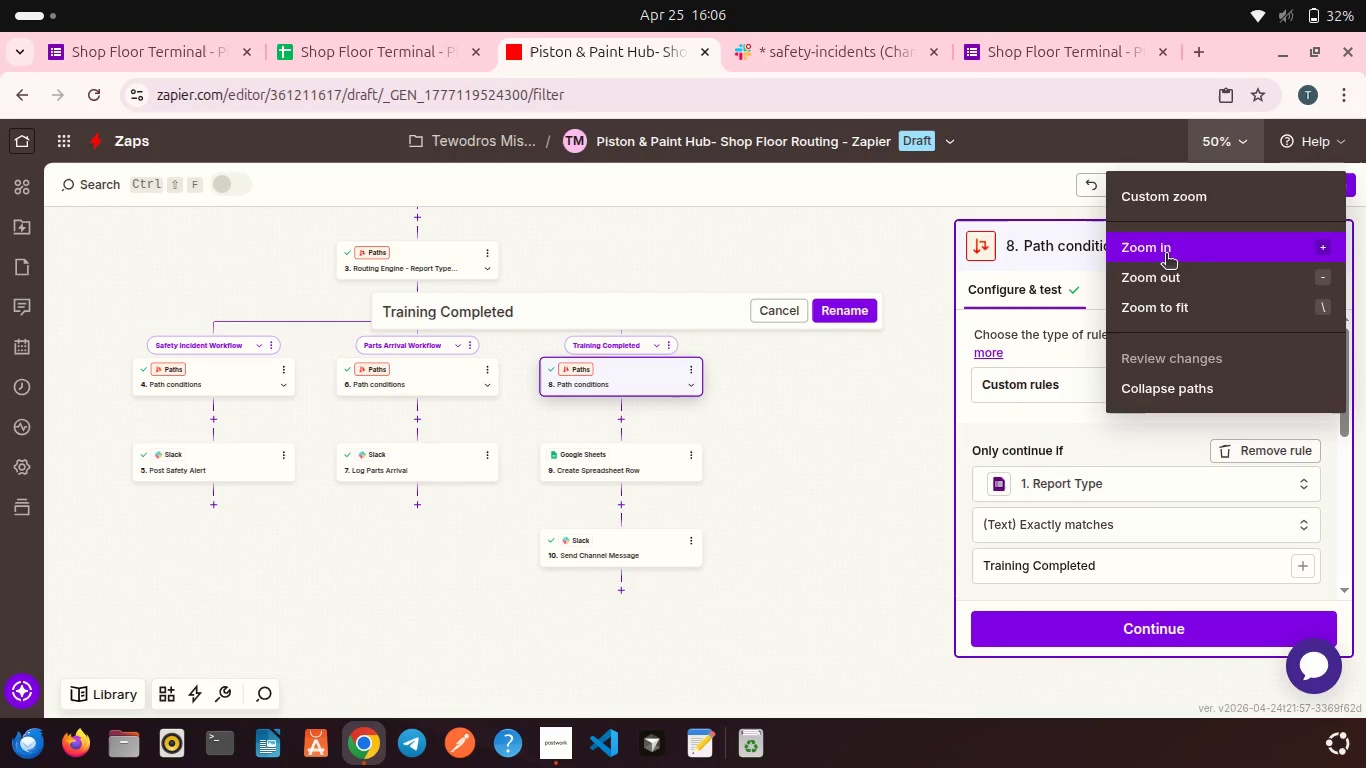 
left_click([1154, 243])
 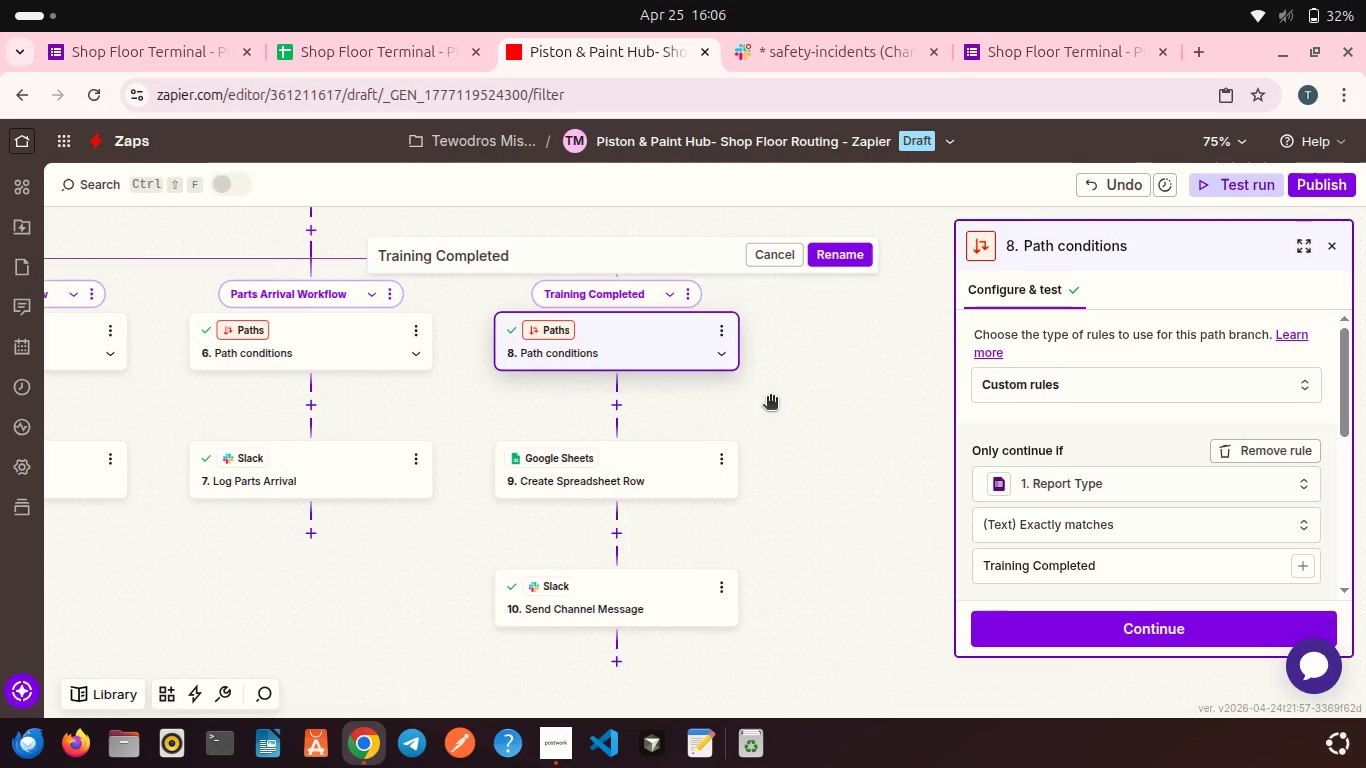 
scroll: coordinate [770, 398], scroll_direction: up, amount: 4.0
 